 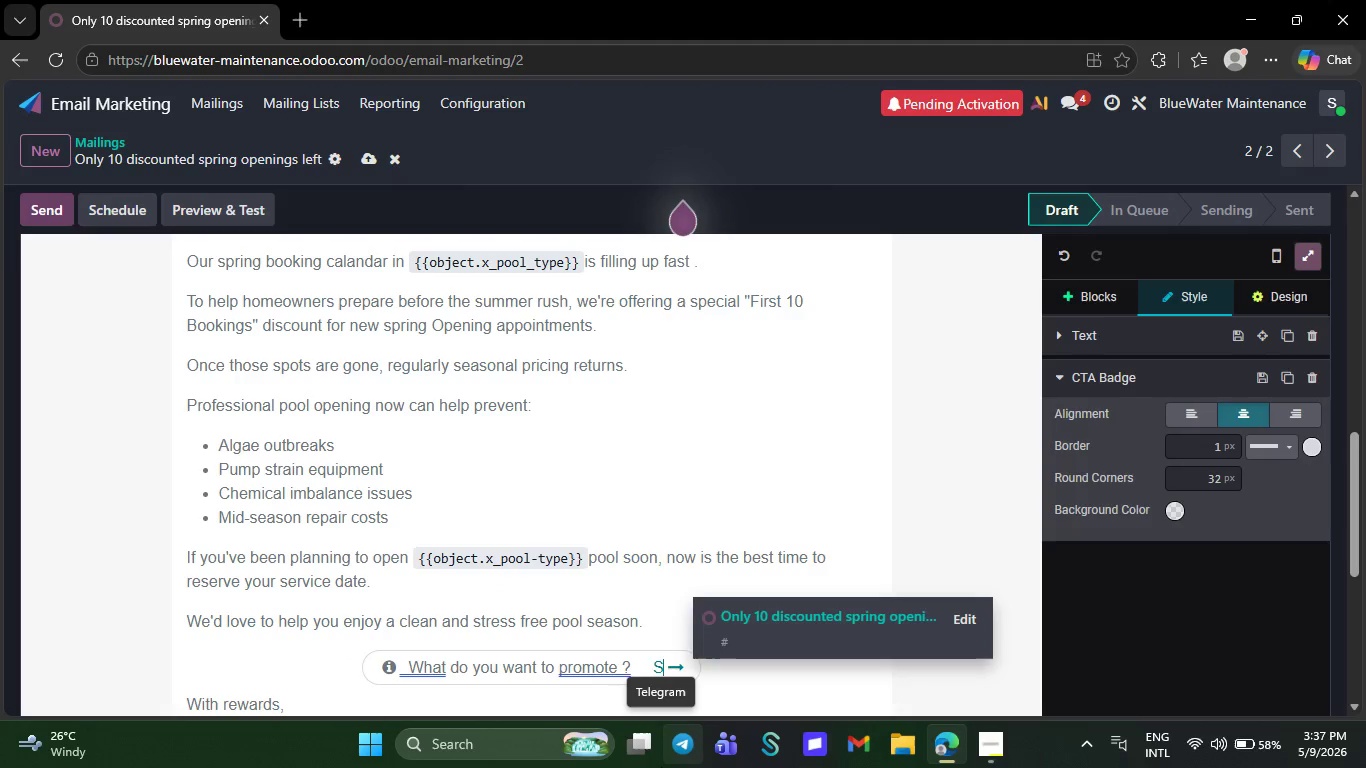 
key(Backspace)
 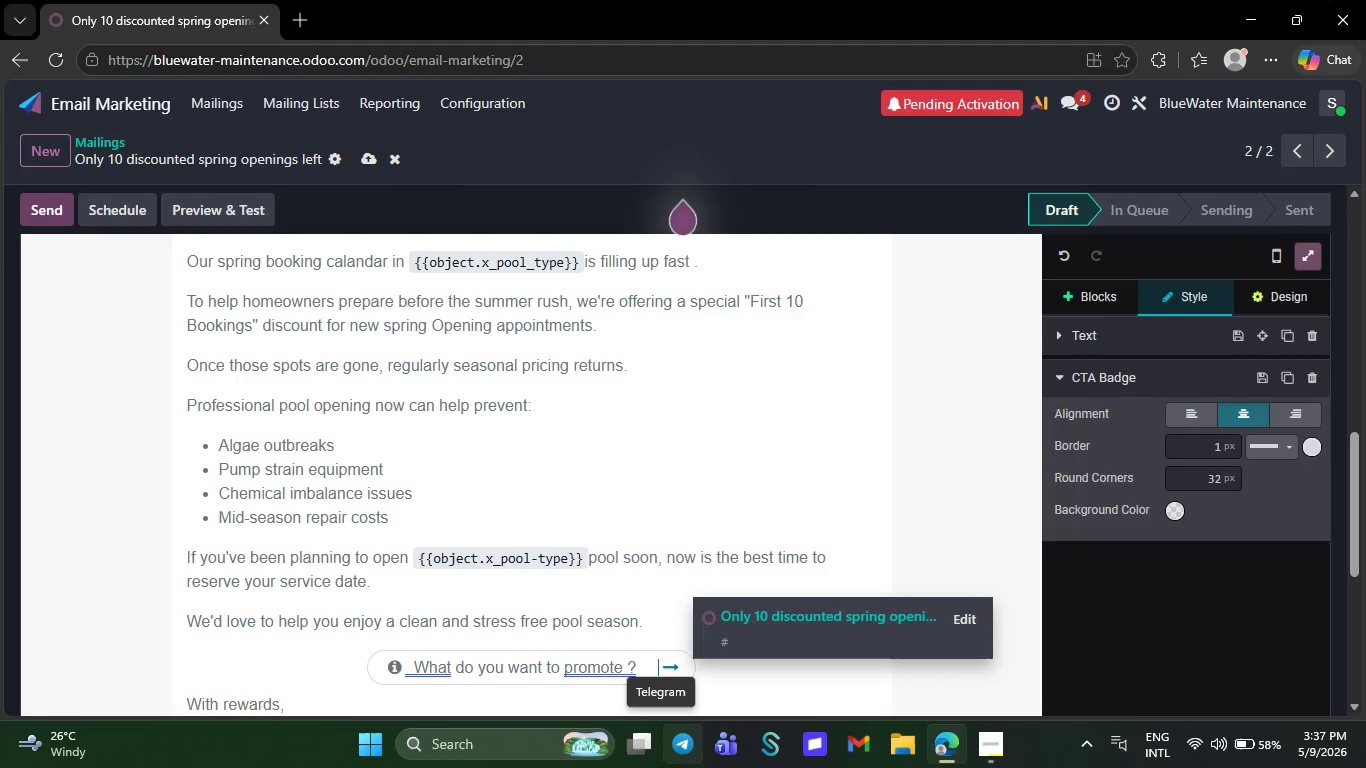 
key(Backspace)
 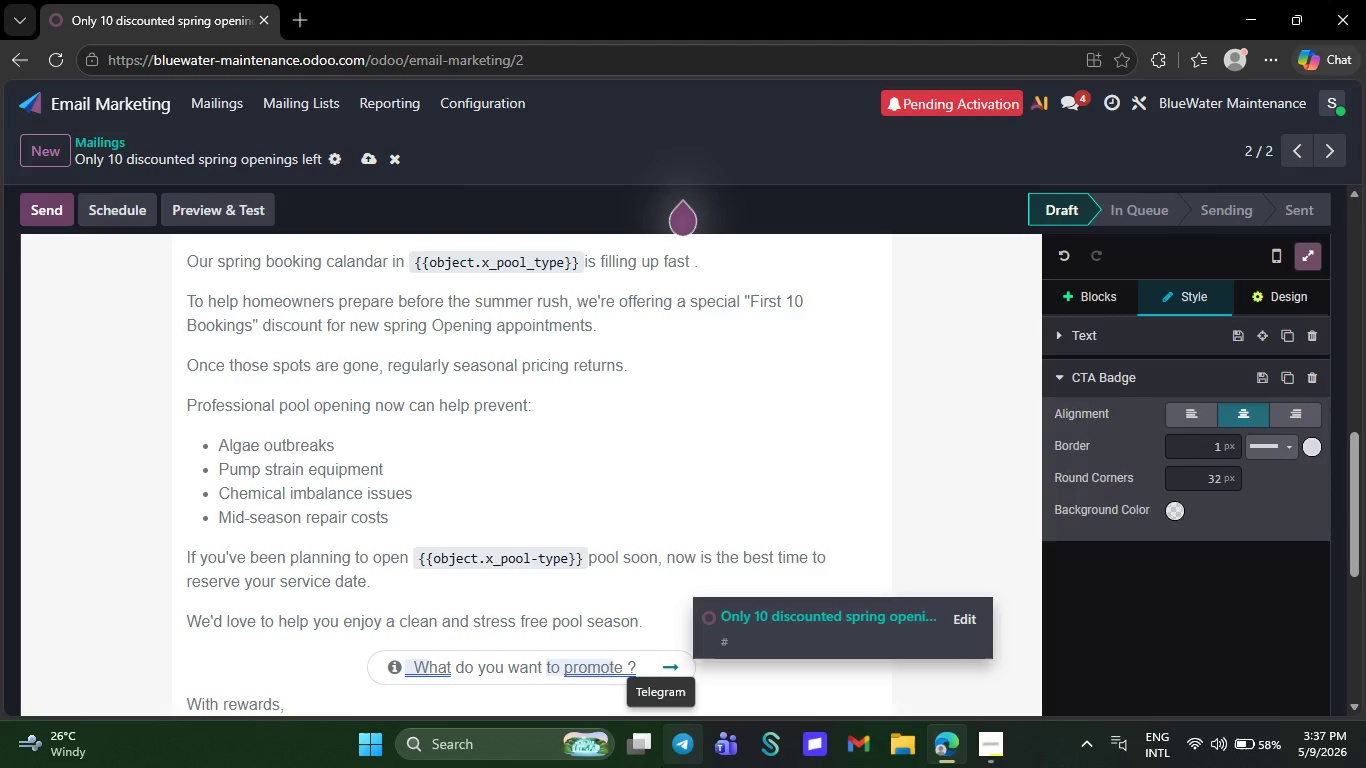 
key(ArrowLeft)
 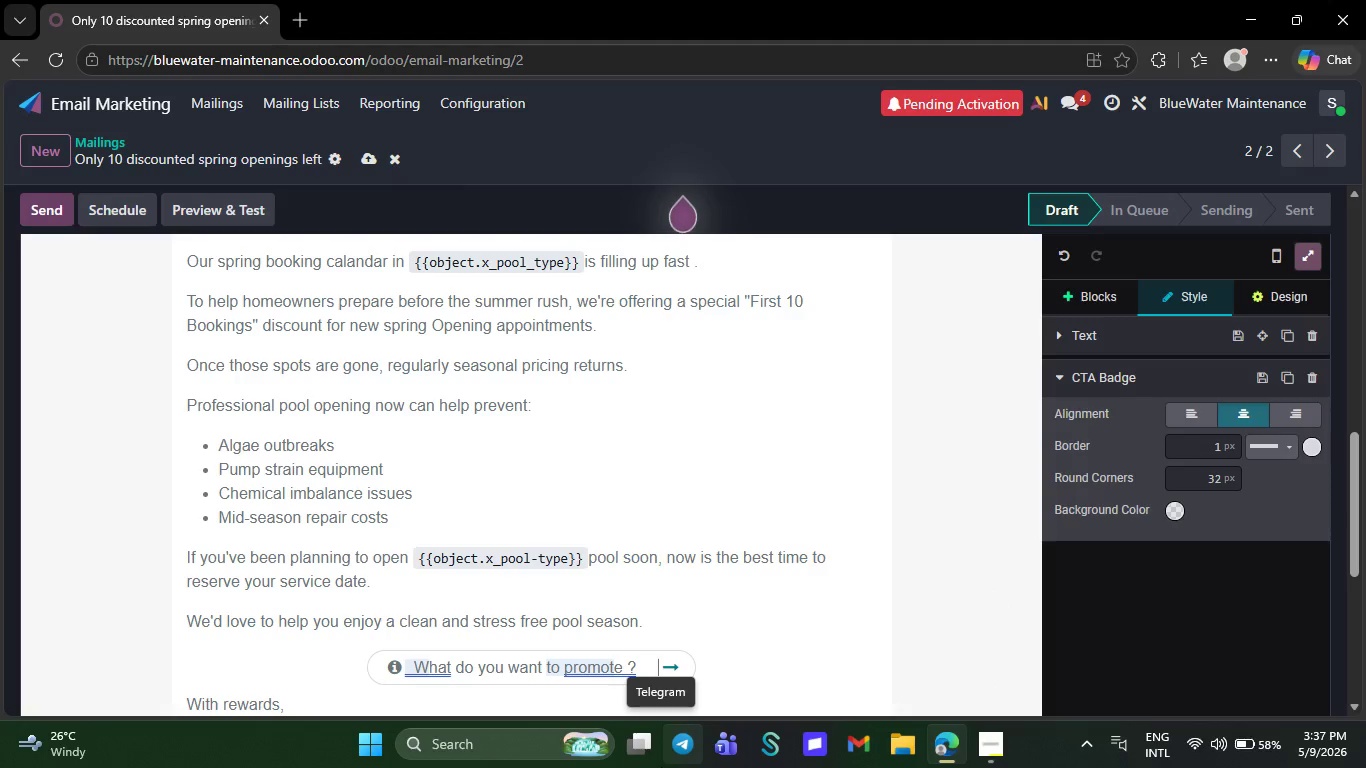 
key(Backspace)
key(Backspace)
key(Backspace)
key(Backspace)
key(Backspace)
key(Backspace)
key(Backspace)
key(Backspace)
key(Backspace)
key(Backspace)
key(Backspace)
key(Backspace)
key(Backspace)
key(Backspace)
key(Backspace)
key(Backspace)
key(Backspace)
key(Backspace)
key(Backspace)
key(Backspace)
key(Backspace)
key(Backspace)
key(Backspace)
key(Backspace)
key(Backspace)
key(Backspace)
key(Backspace)
key(Backspace)
key(Backspace)
key(Backspace)
key(Backspace)
key(Backspace)
key(Backspace)
key(Backspace)
key(Backspace)
key(Backspace)
type( ClaimMy )
 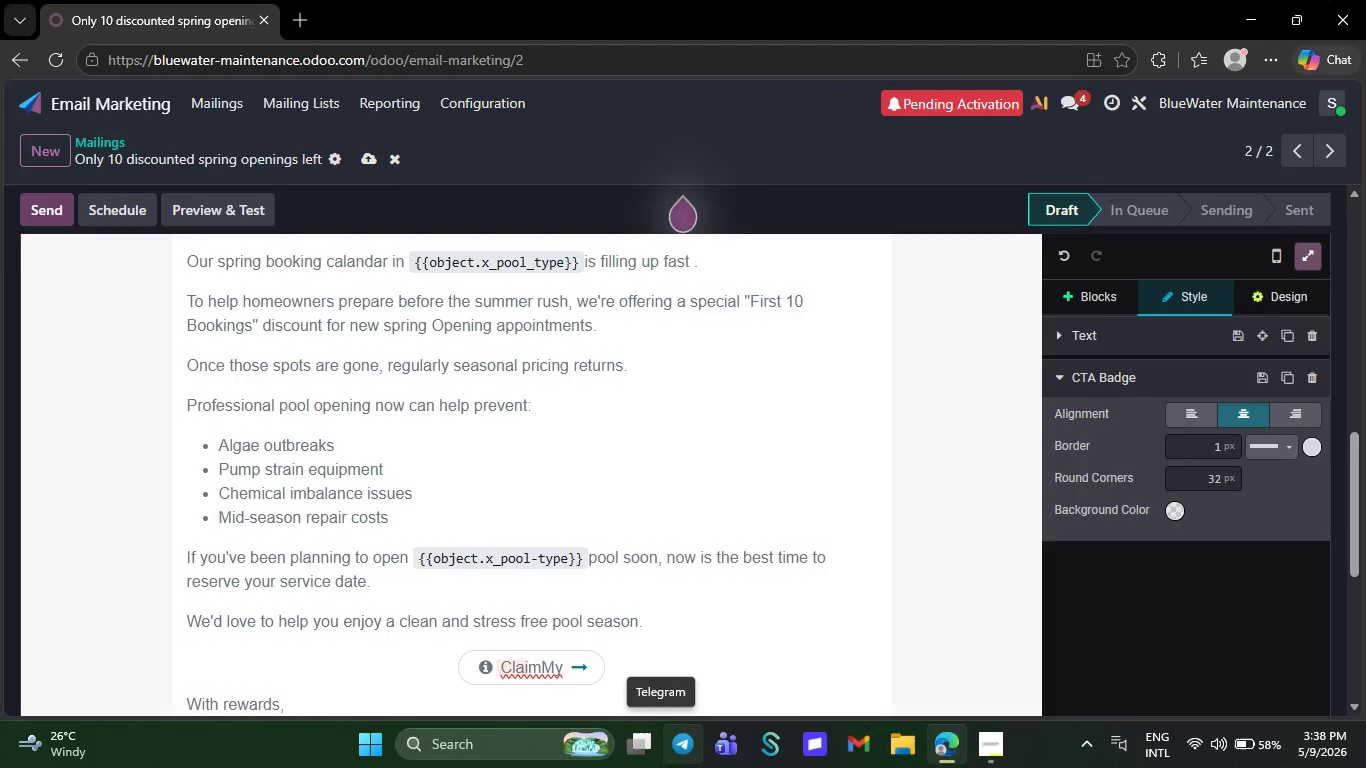 
key(ArrowLeft)
 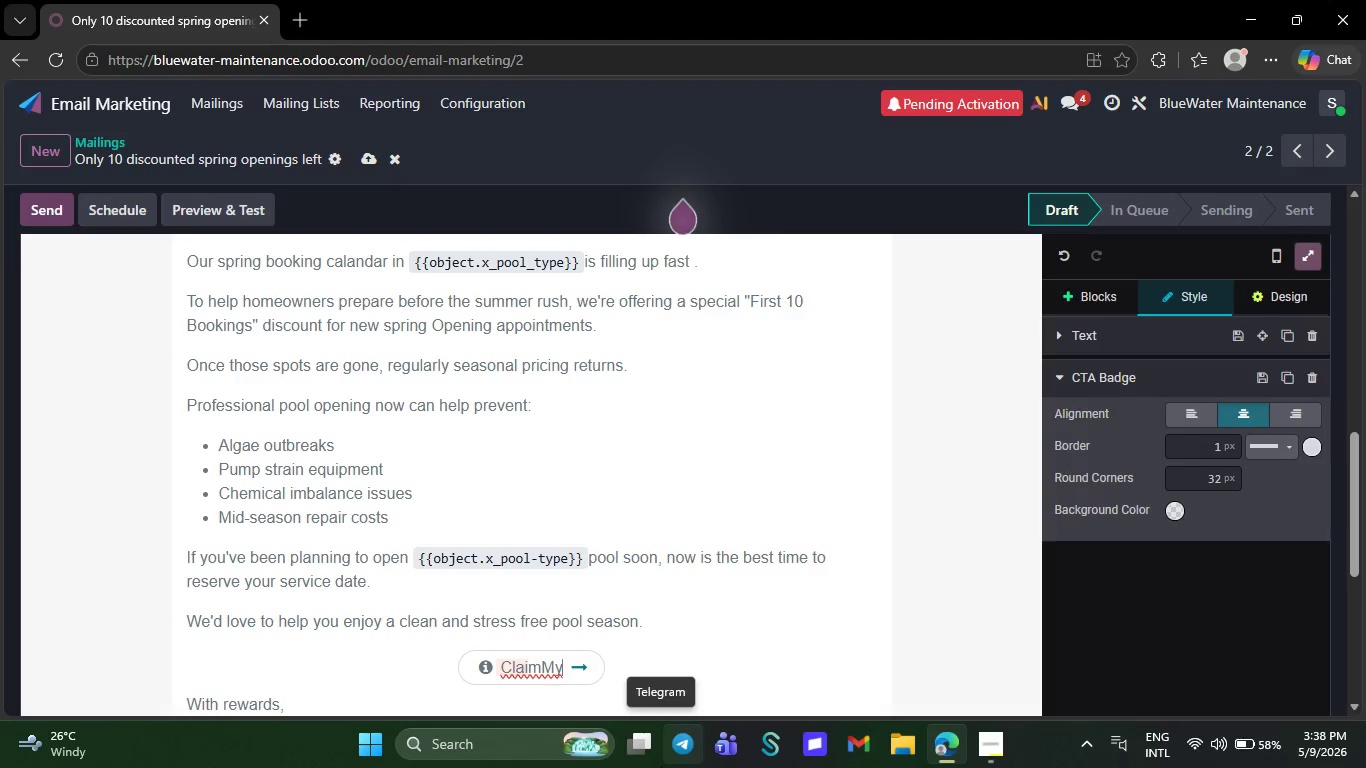 
key(ArrowLeft)
 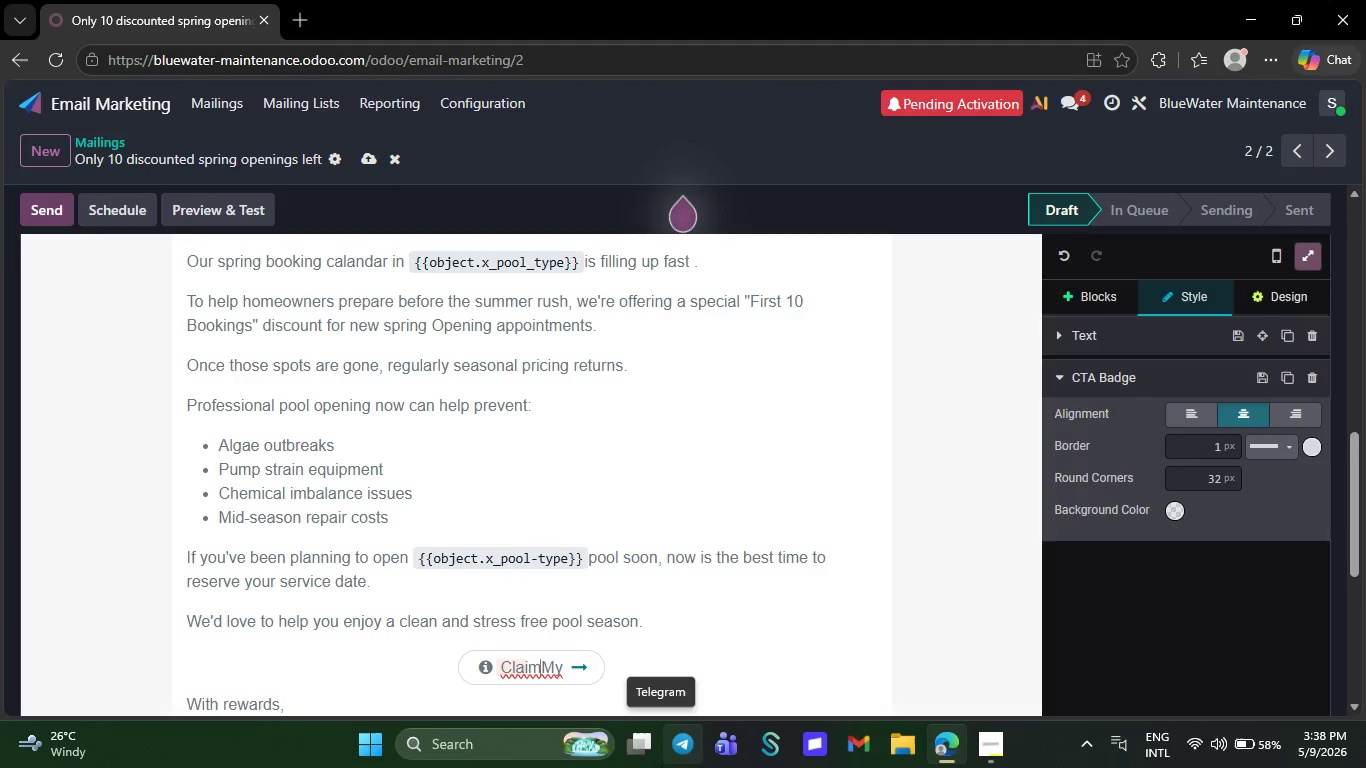 
key(ArrowLeft)
 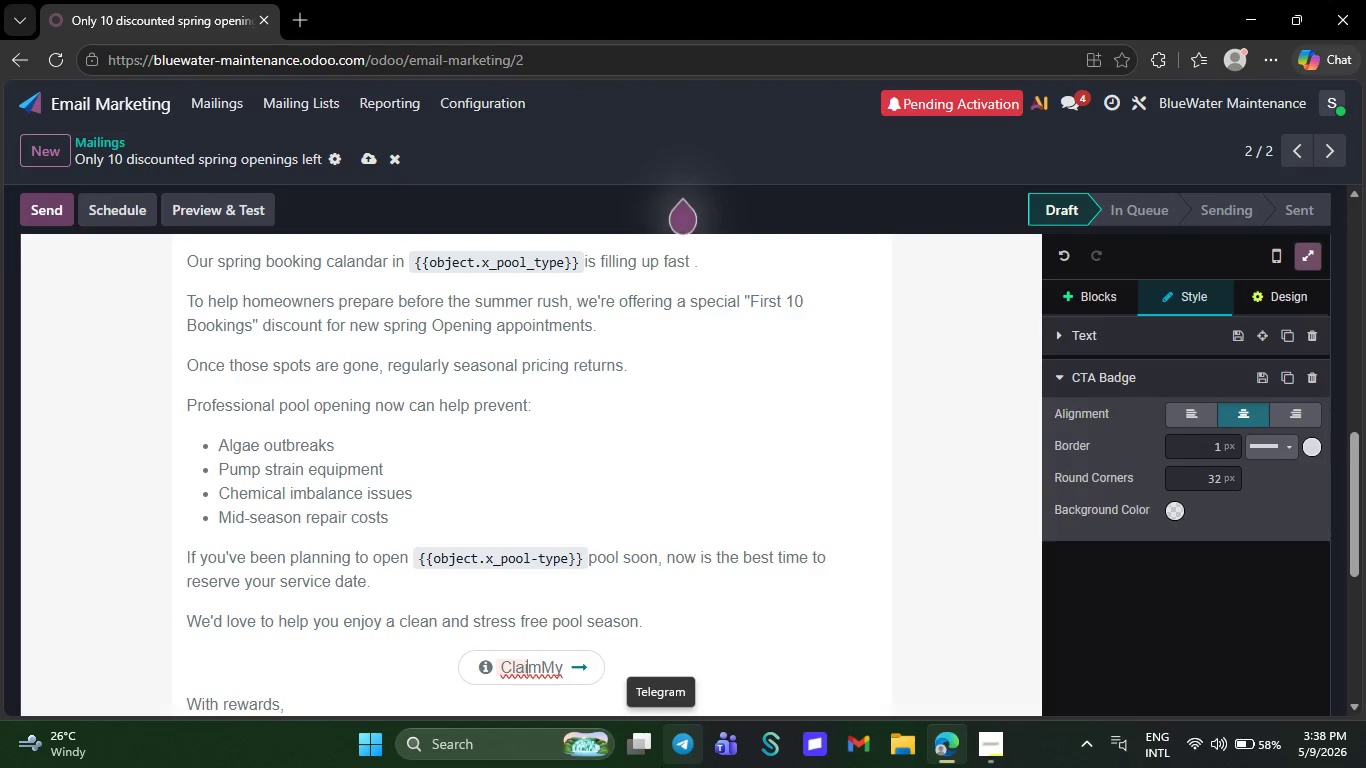 
key(ArrowLeft)
 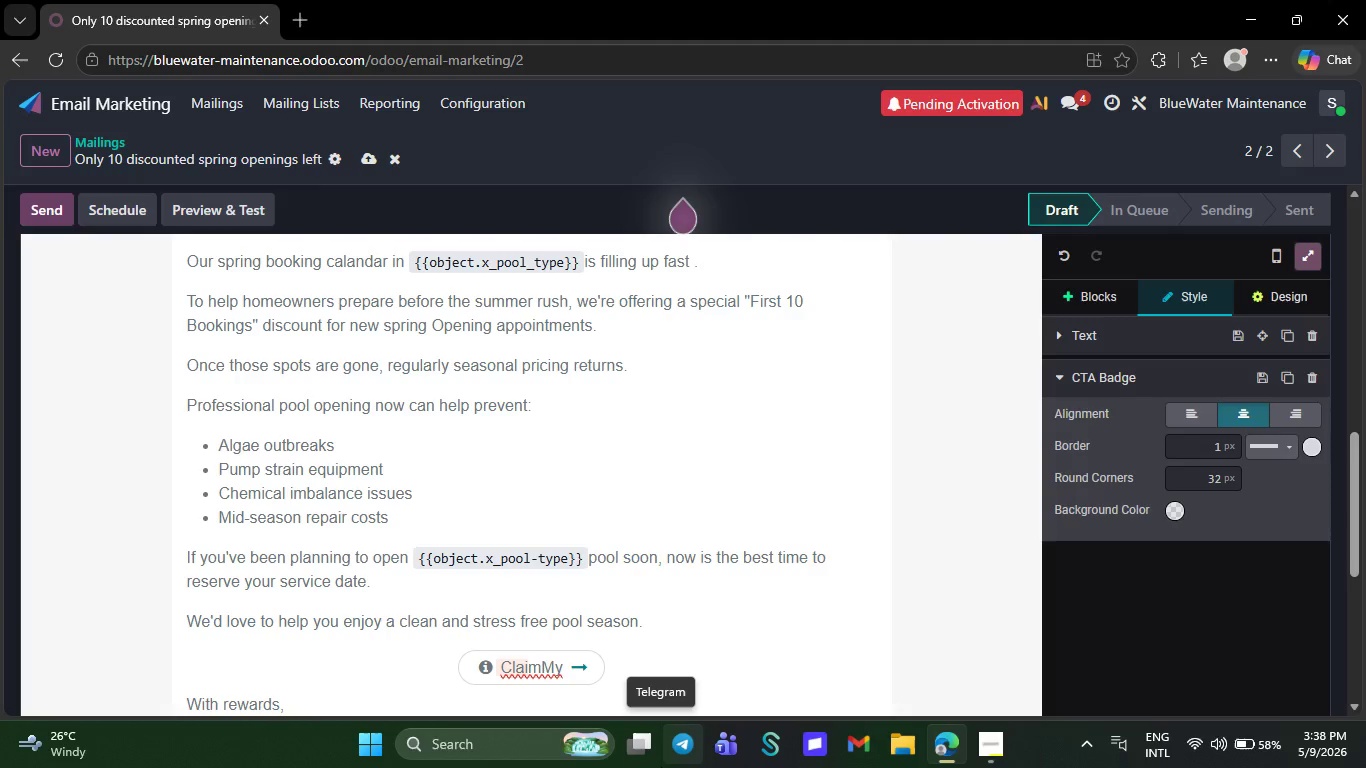 
key(ArrowRight)
 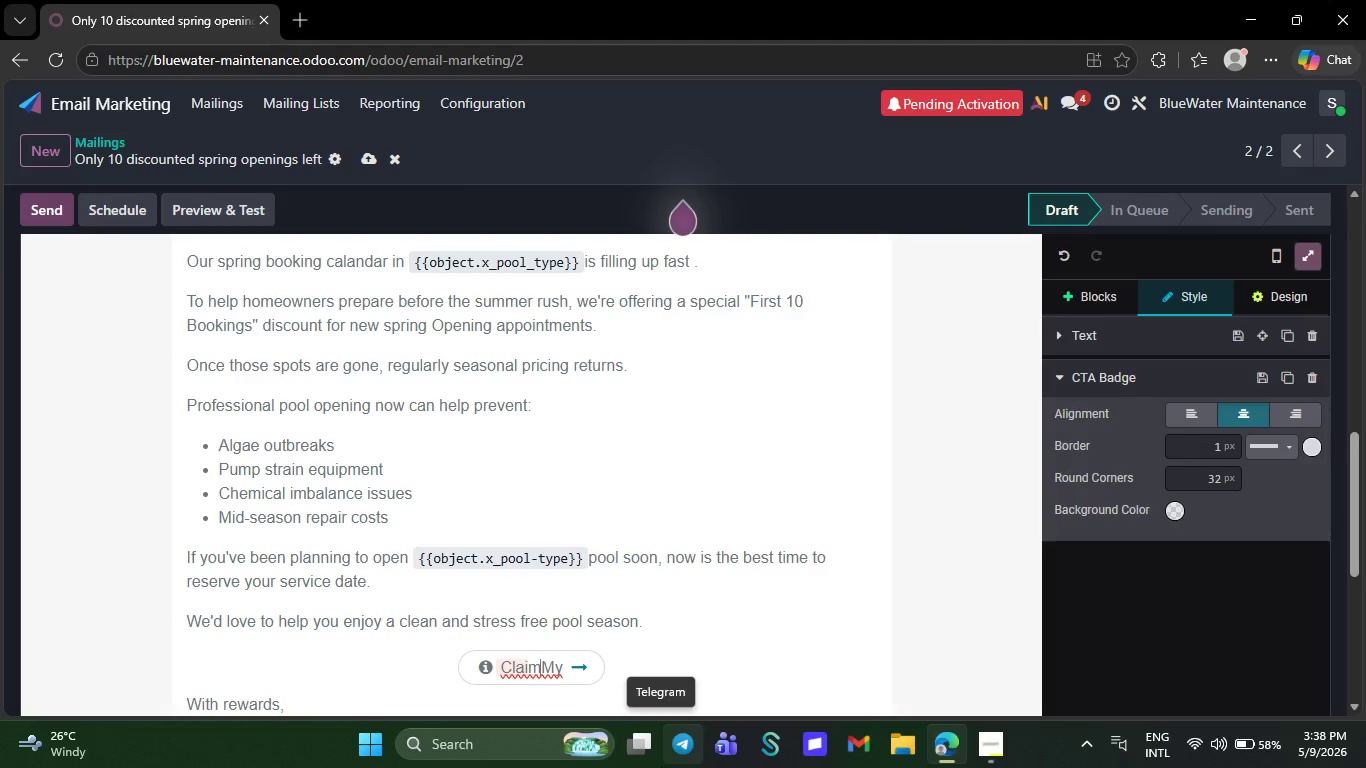 
key(Space)
 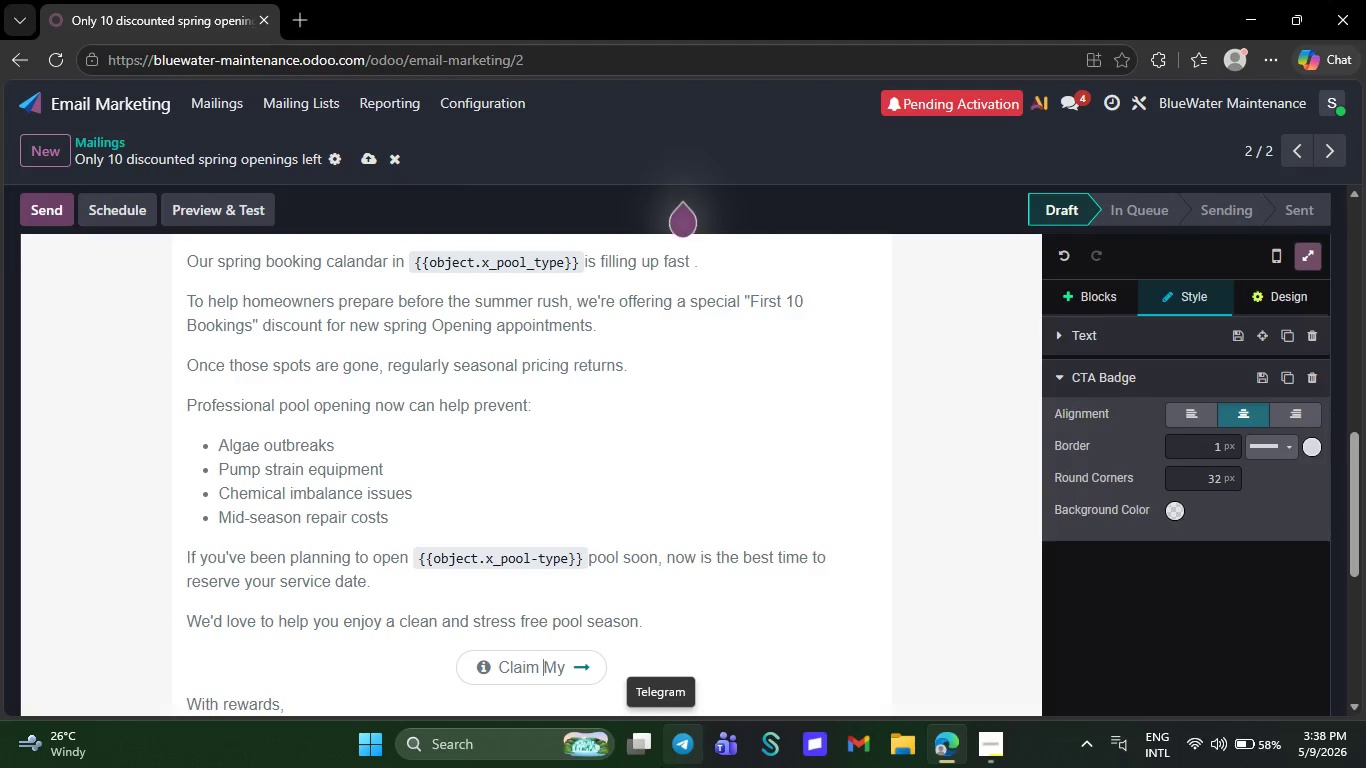 
key(ArrowRight)
 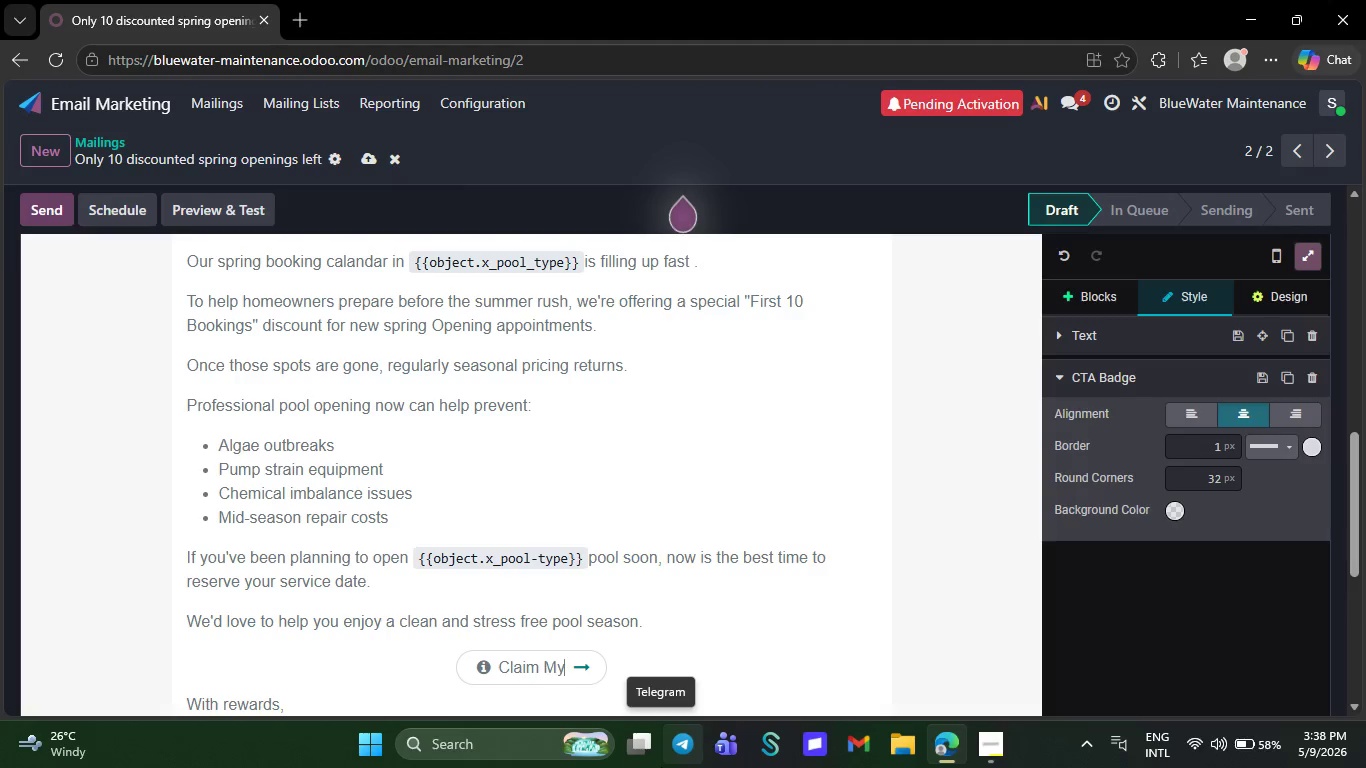 
key(ArrowRight)
 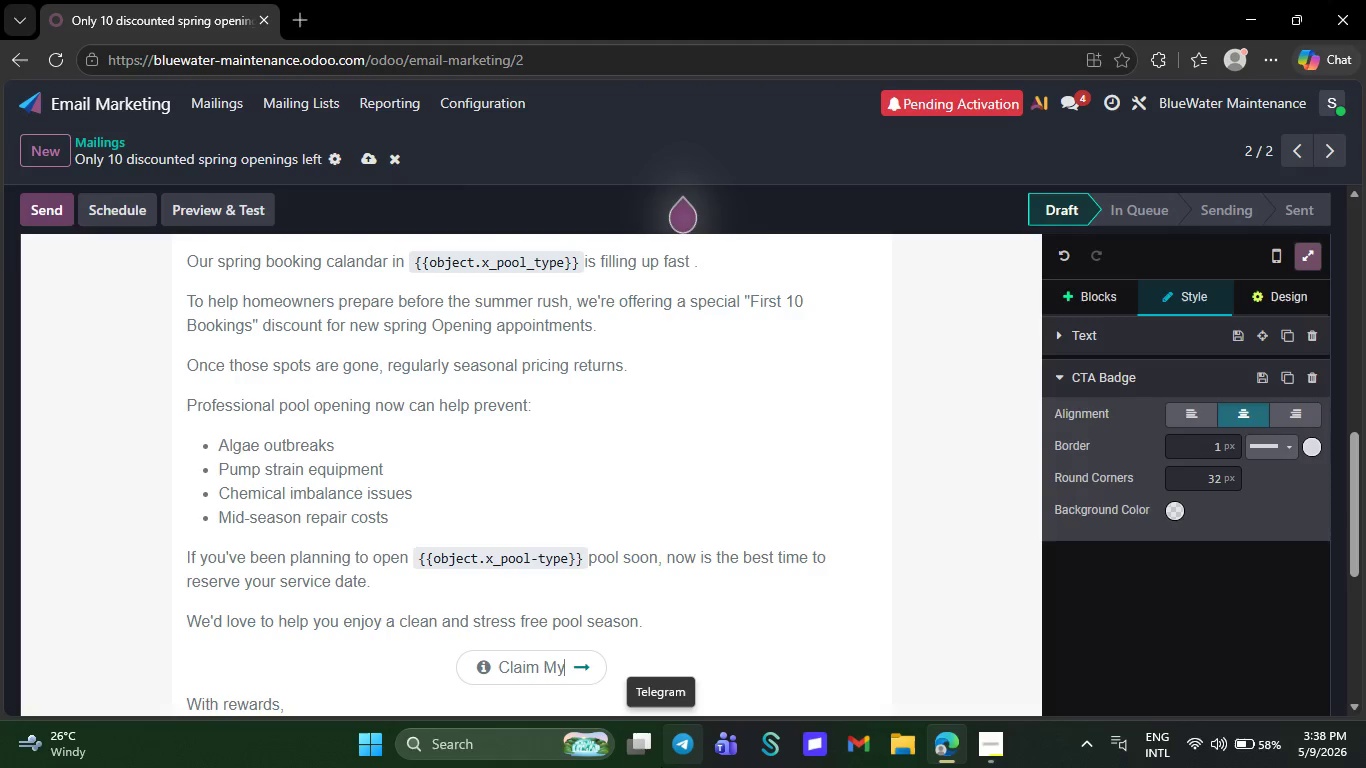 
type( Discio)
key(Backspace)
key(Backspace)
type(ount)
 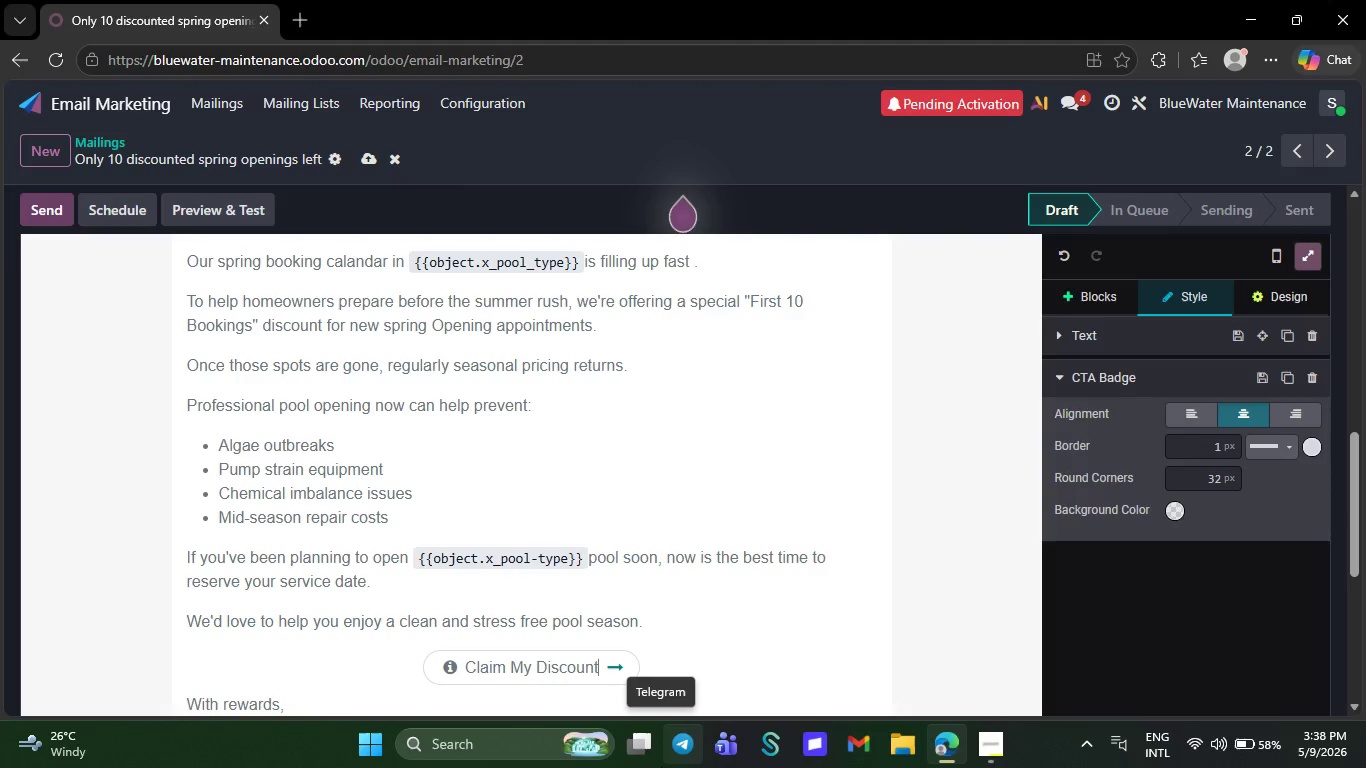 
mouse_move([487, 751])
 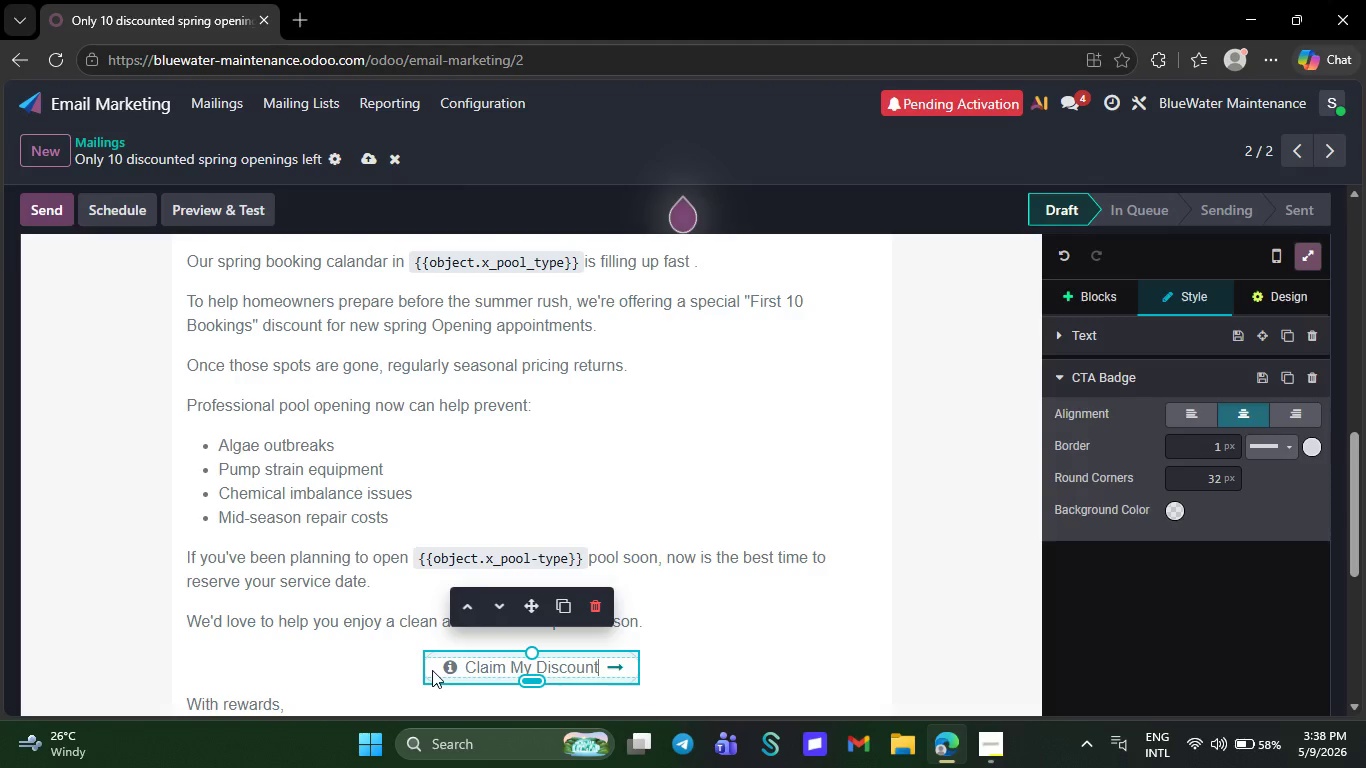 
left_click([431, 666])
 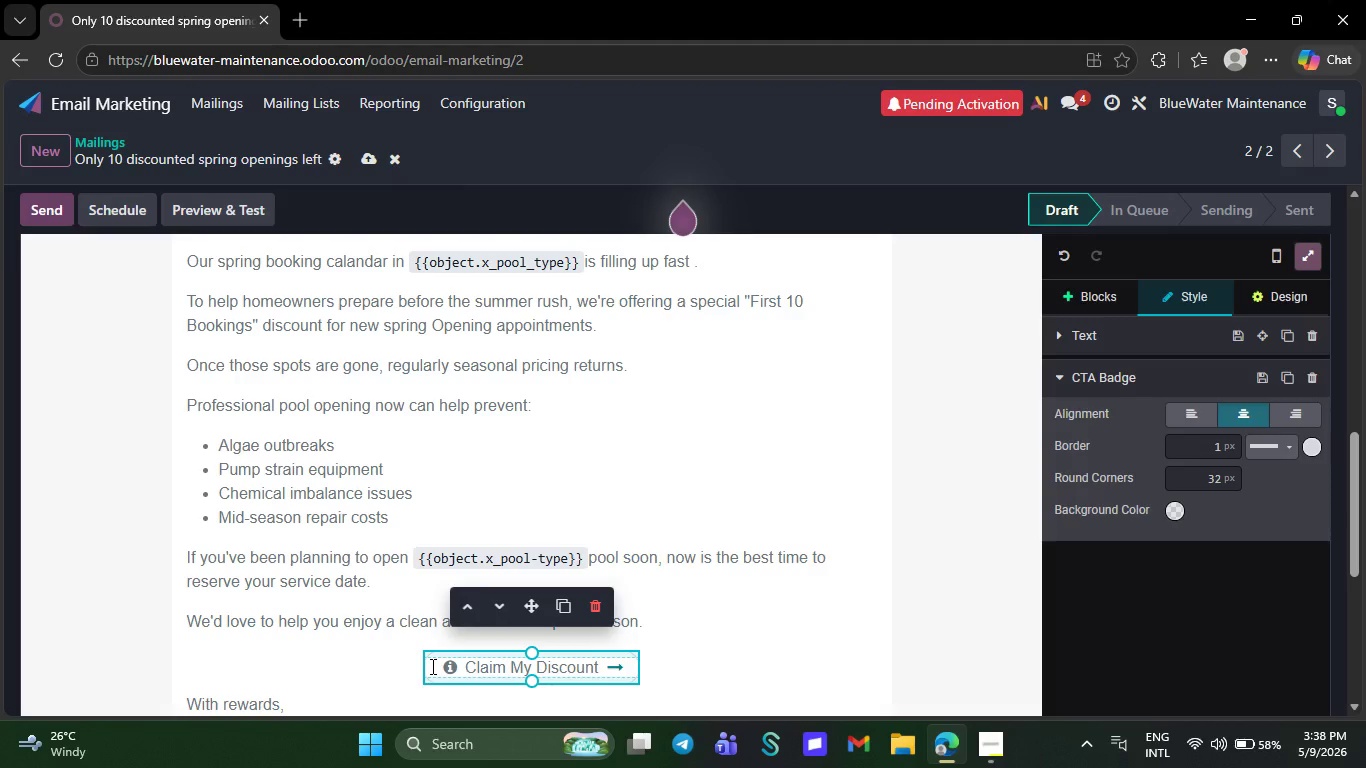 
left_click_drag(start_coordinate=[431, 666], to_coordinate=[611, 662])
 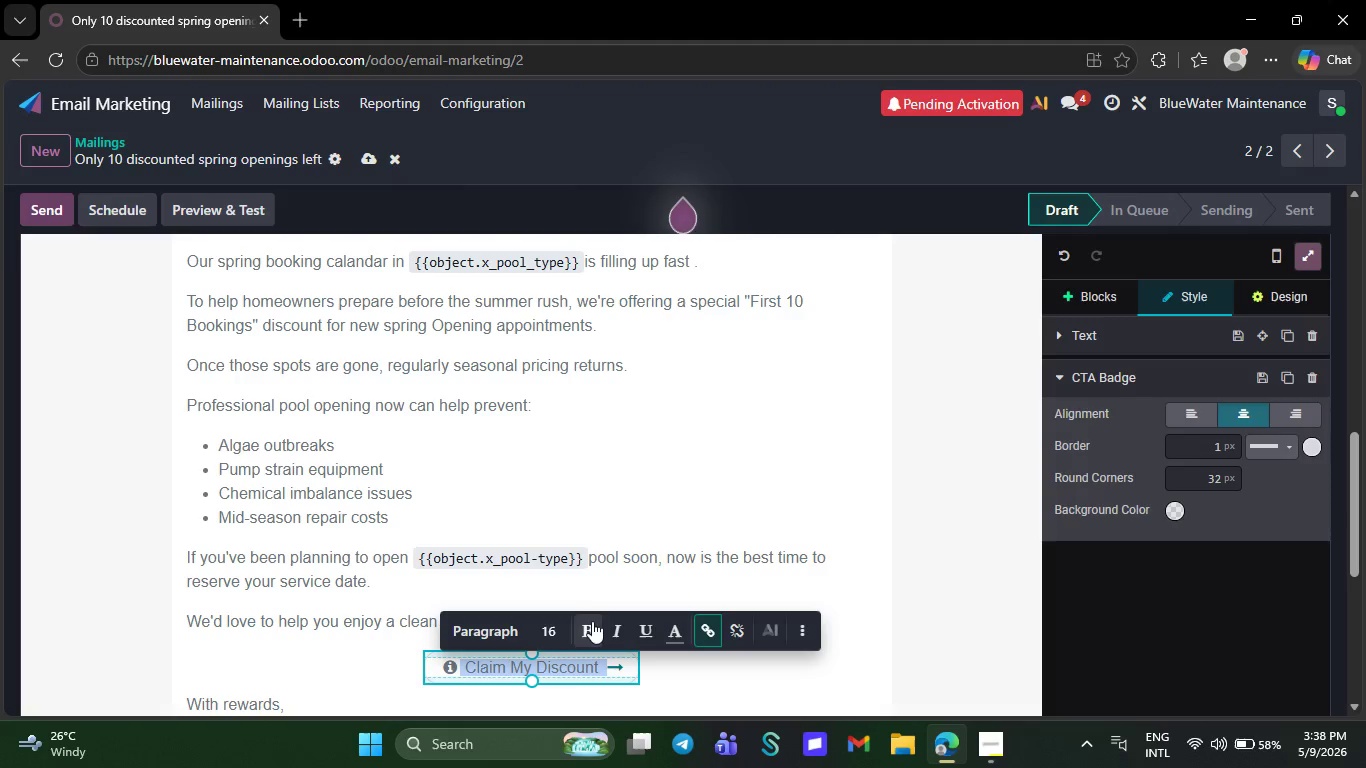 
left_click([591, 622])
 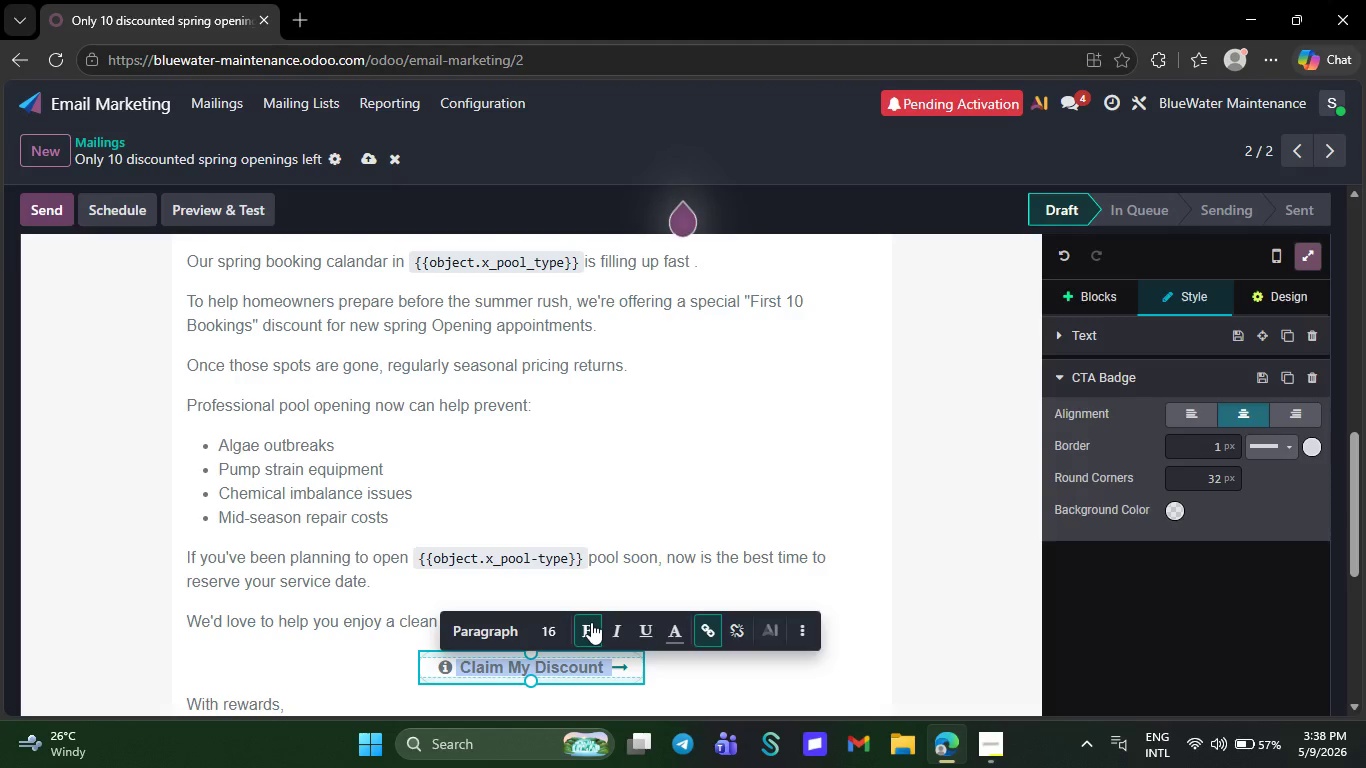 
wait(21.34)
 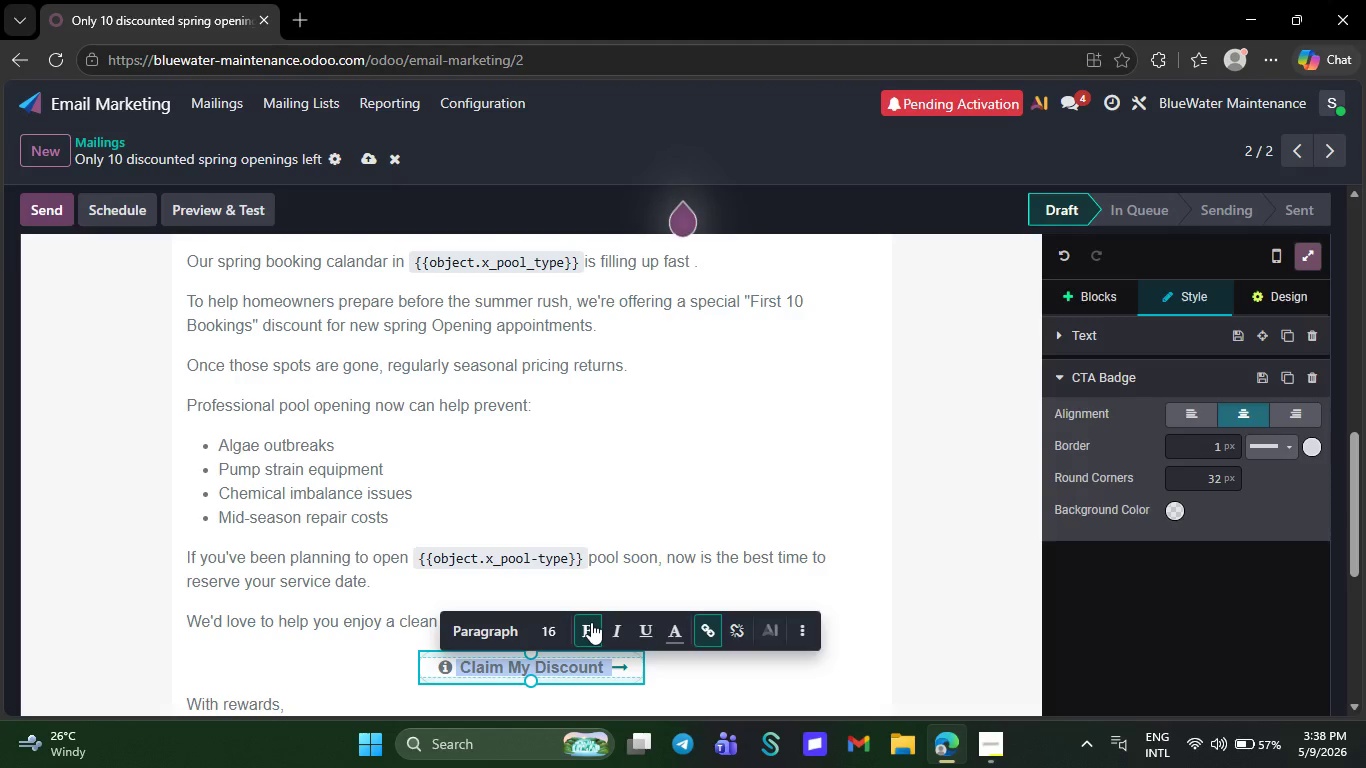 
left_click([591, 622])
 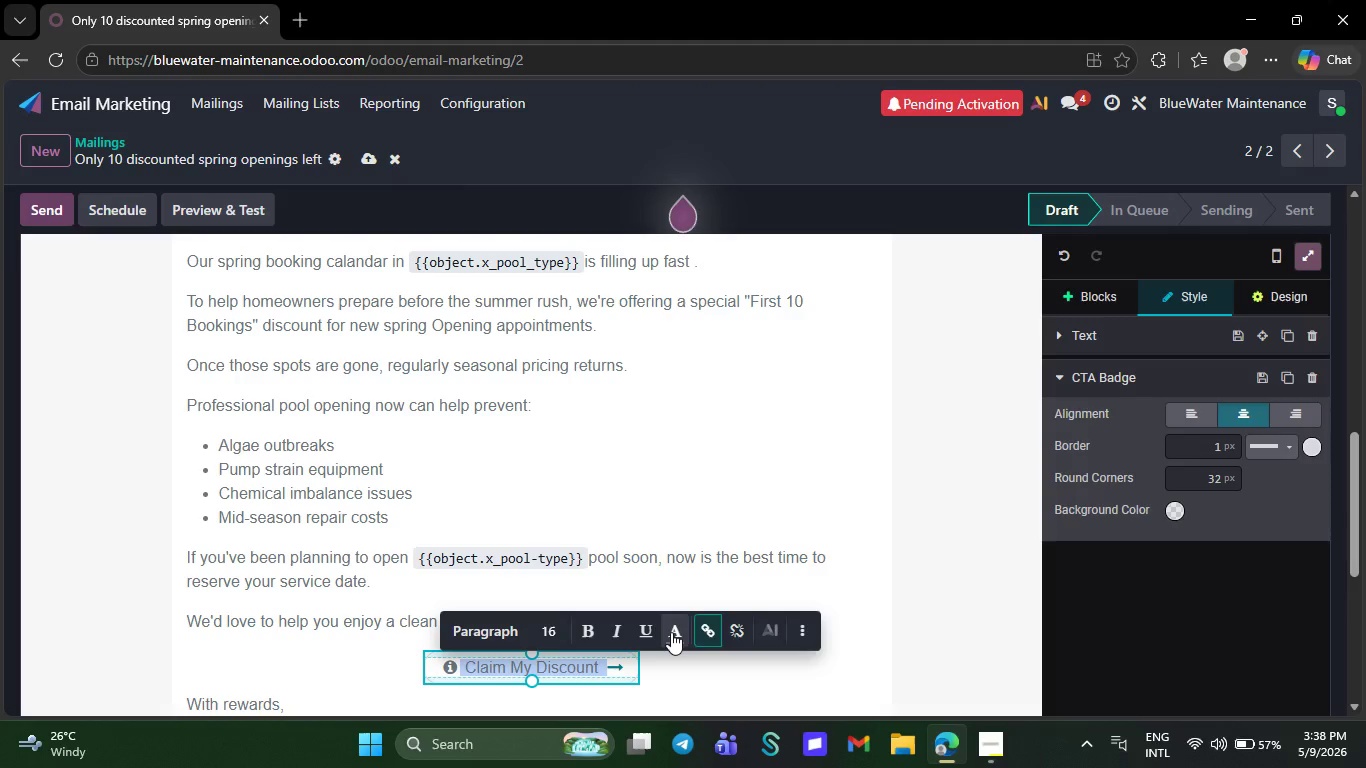 
left_click([673, 632])
 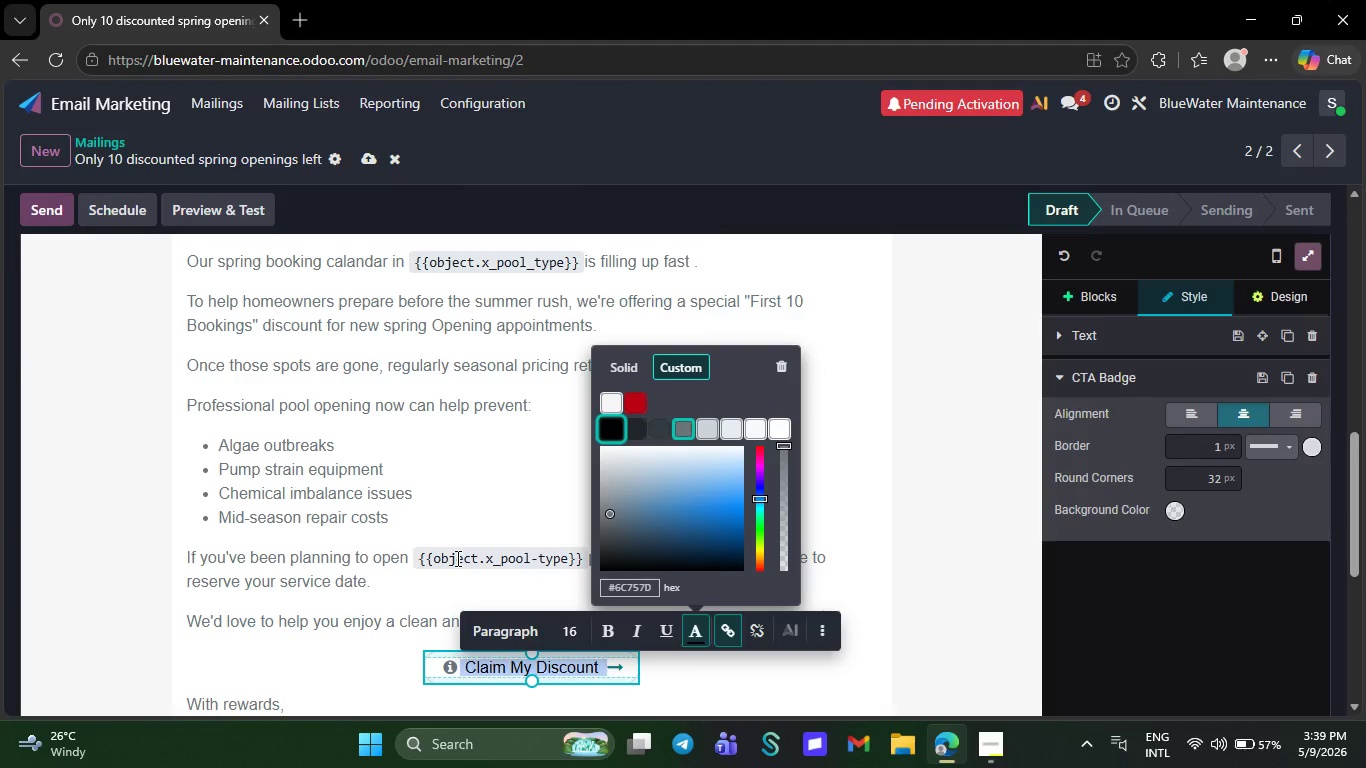 
left_click([390, 638])
 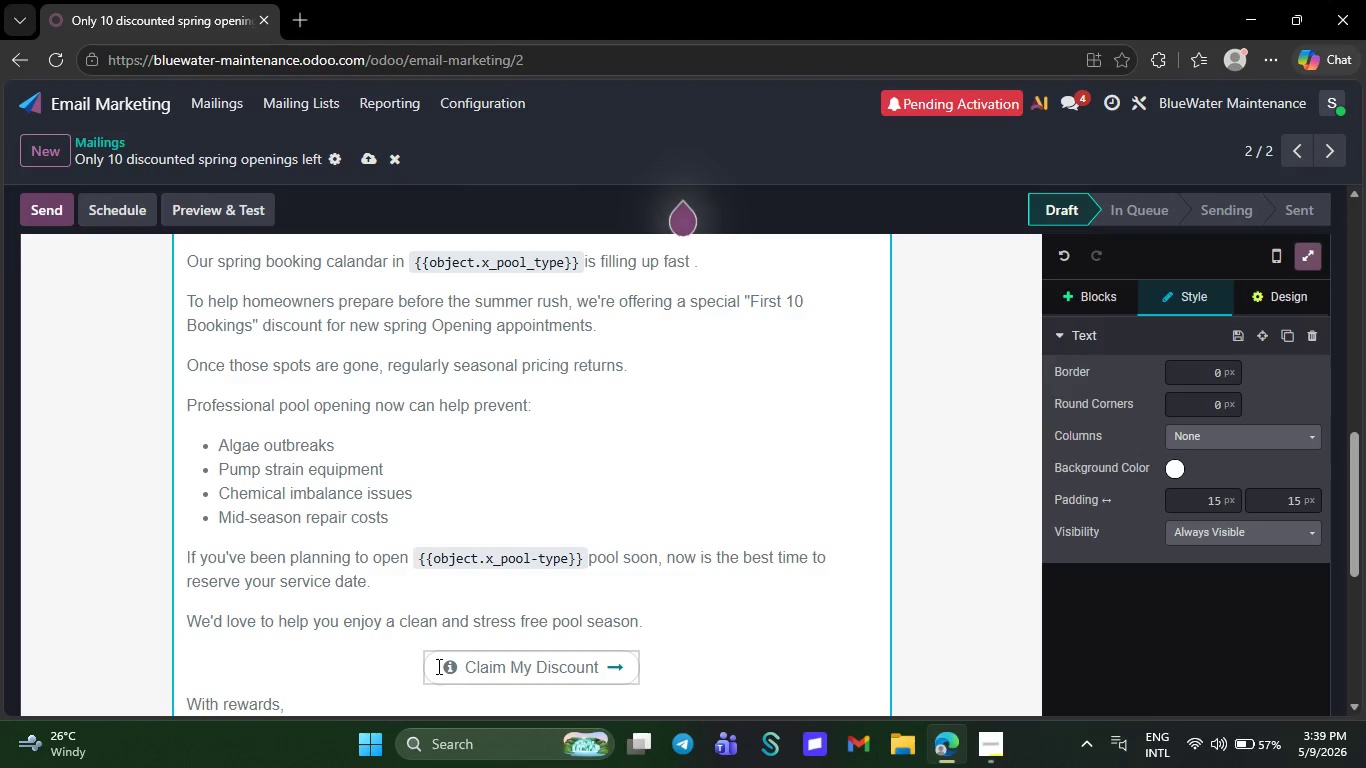 
left_click_drag(start_coordinate=[437, 666], to_coordinate=[624, 671])
 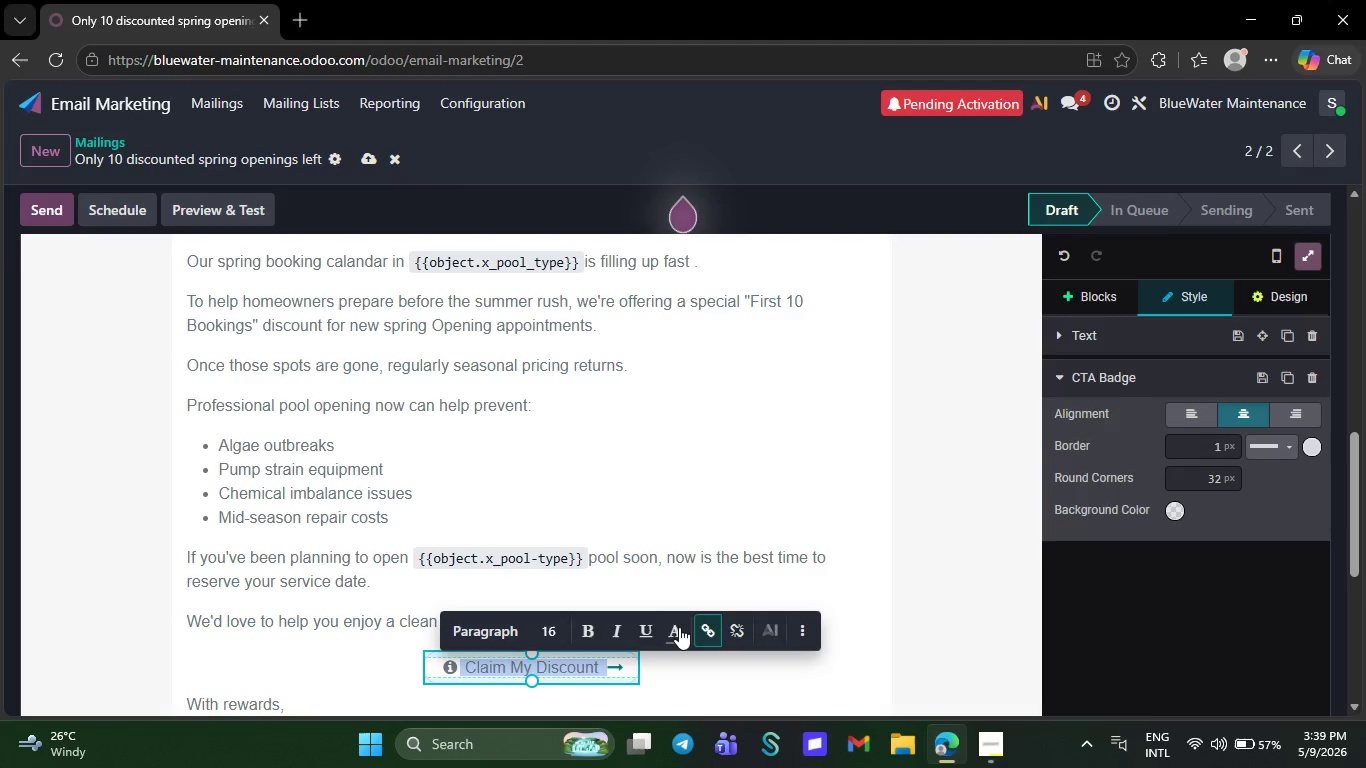 
left_click([680, 630])
 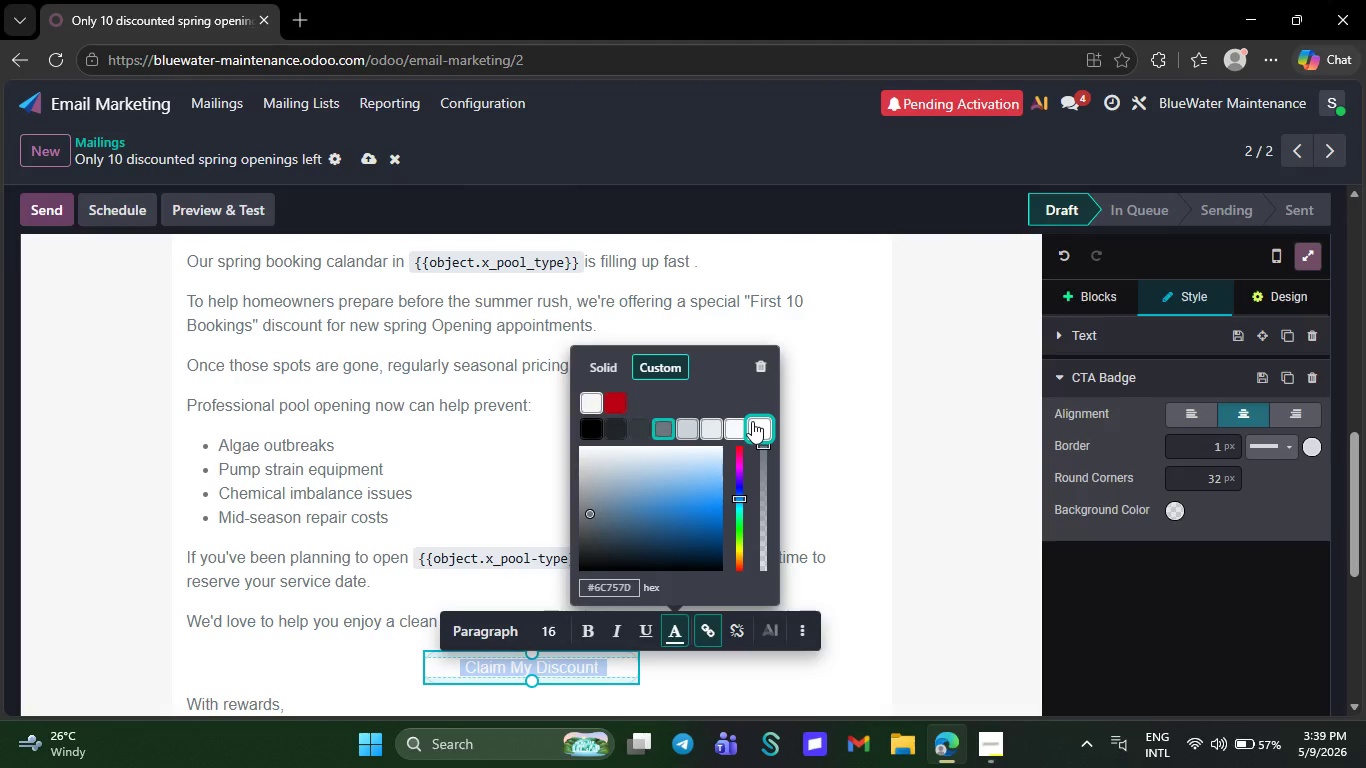 
left_click([752, 421])
 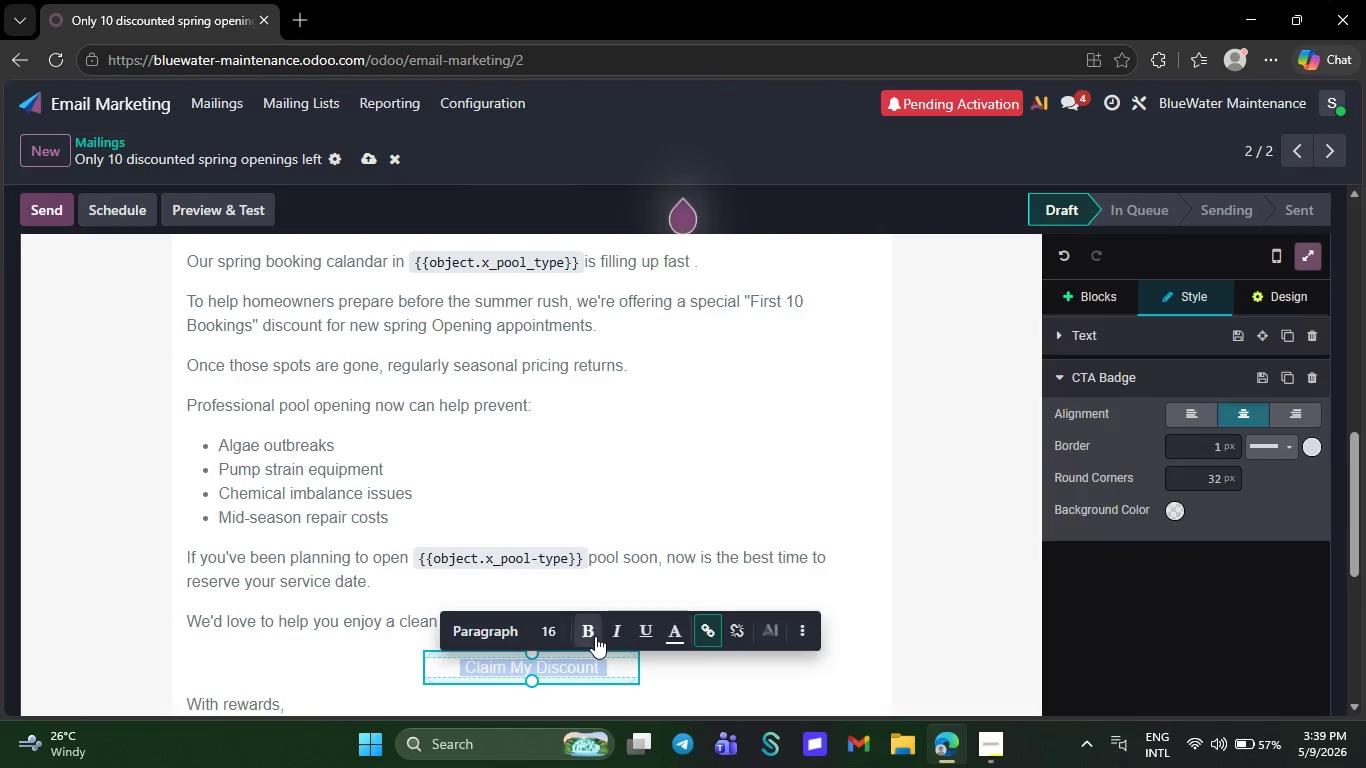 
left_click([595, 636])
 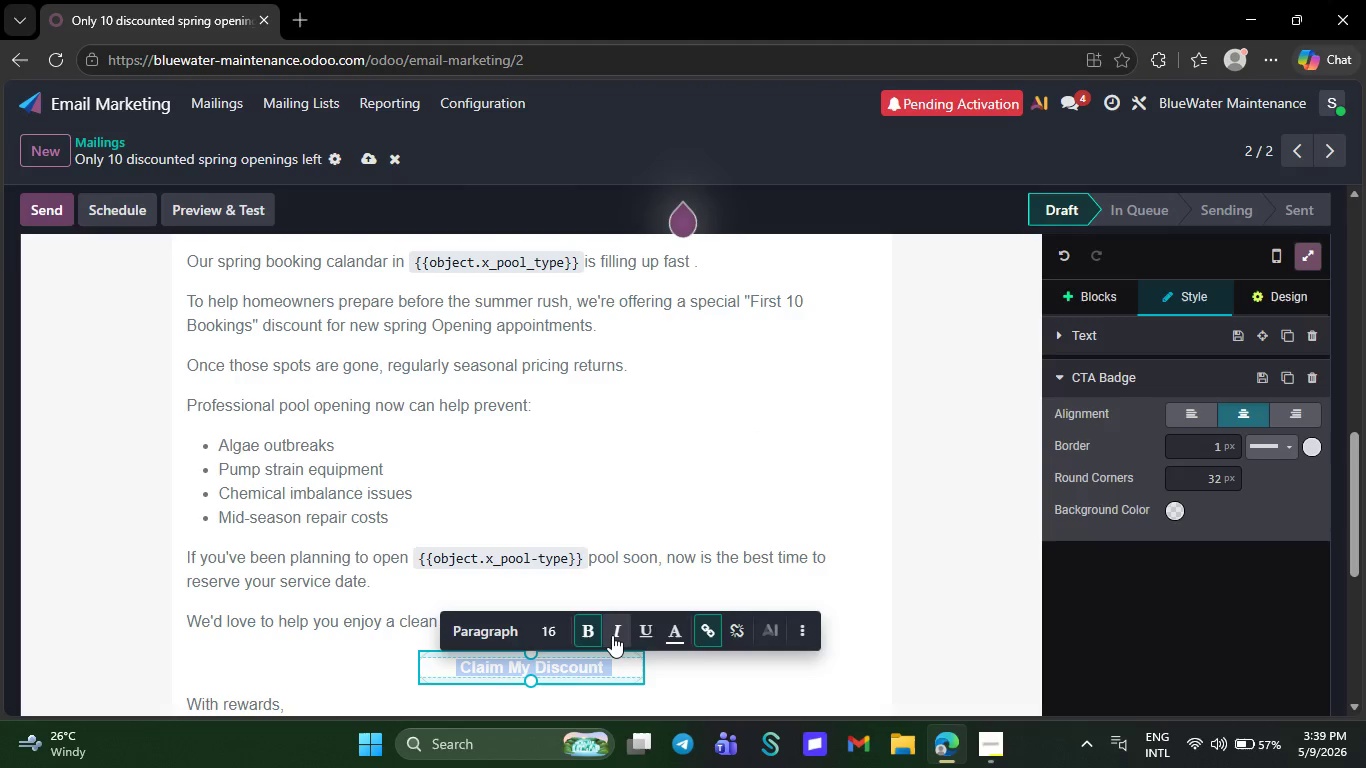 
left_click([612, 635])
 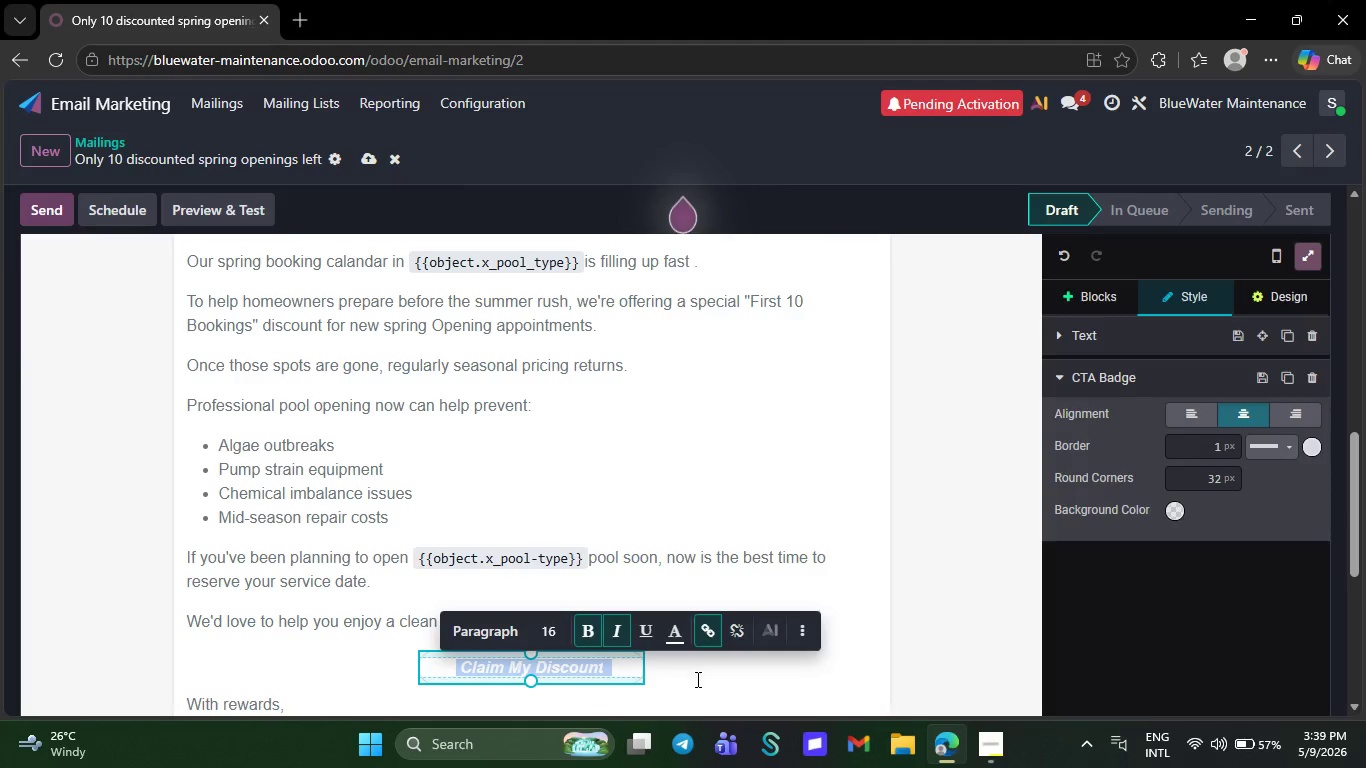 
left_click([680, 680])
 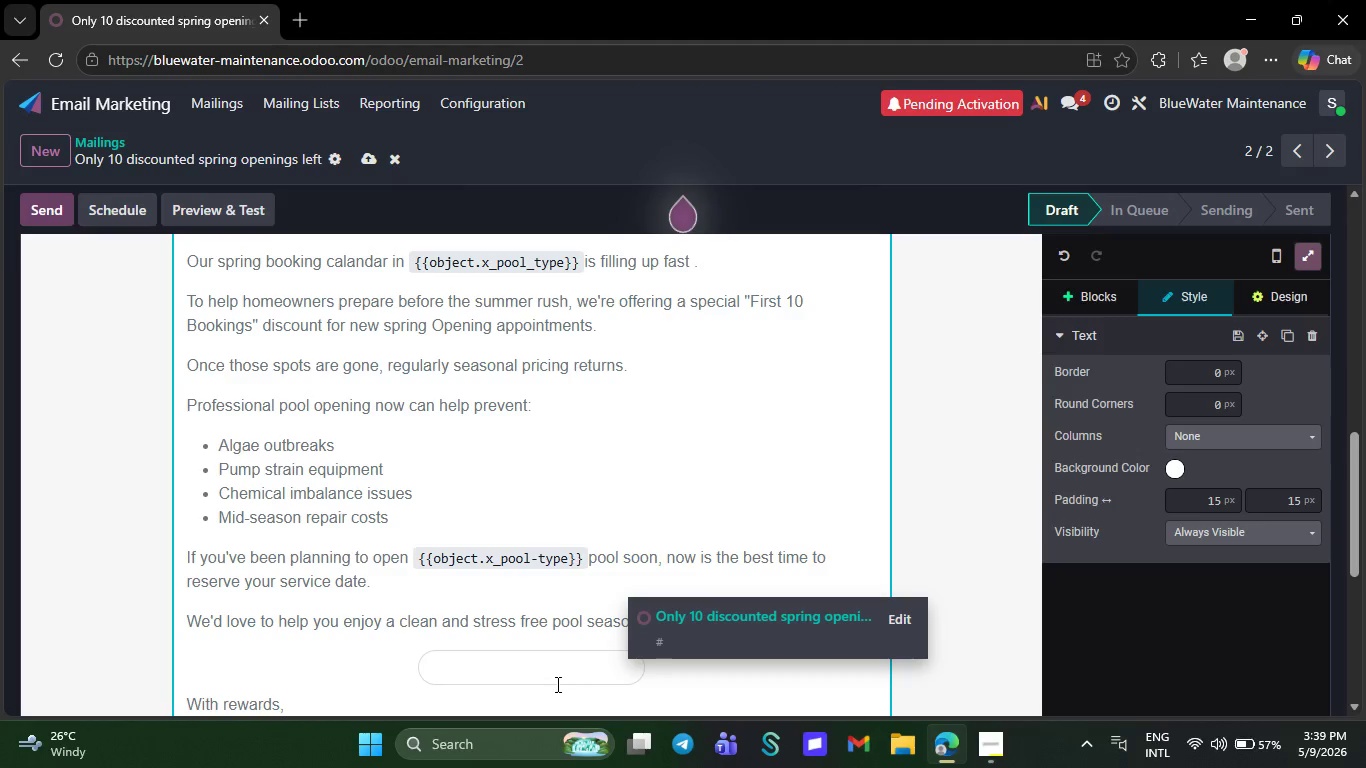 
left_click([556, 684])
 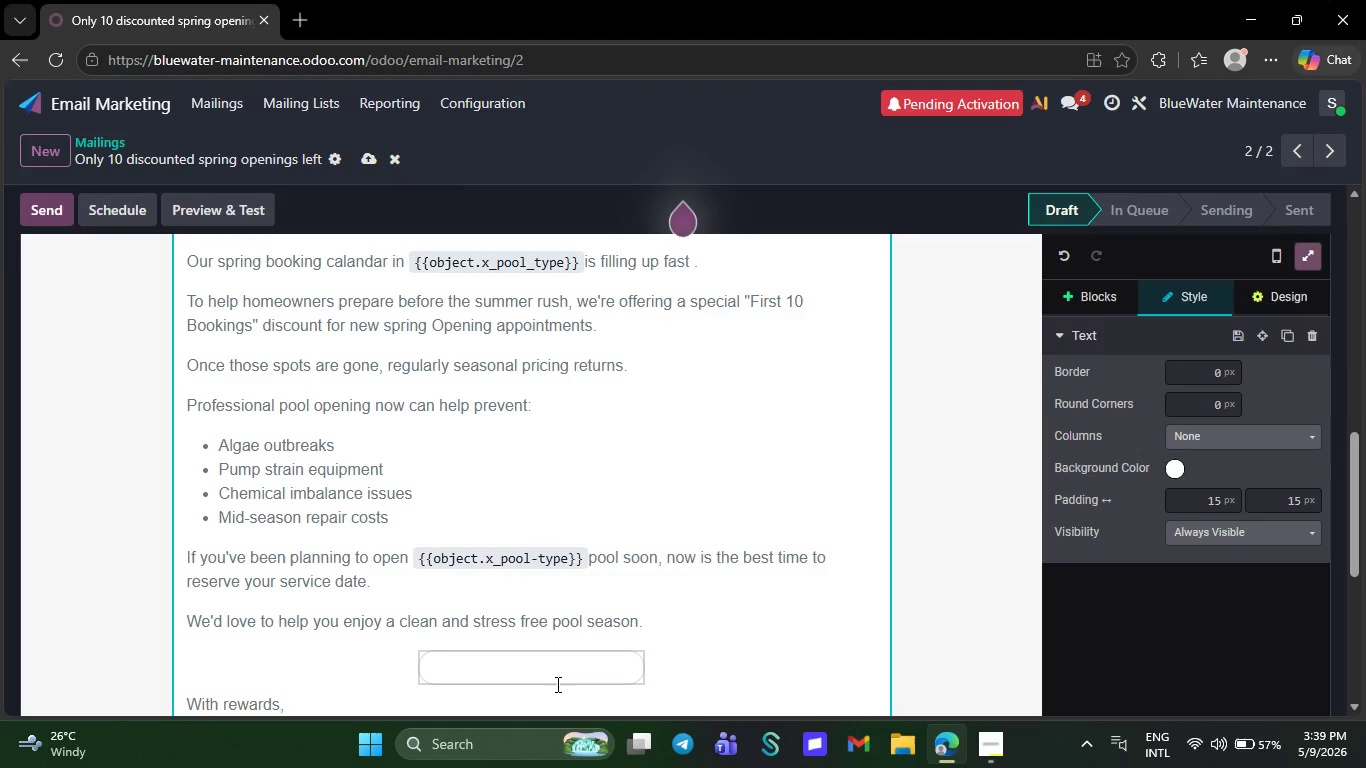 
mouse_move([625, 654])
 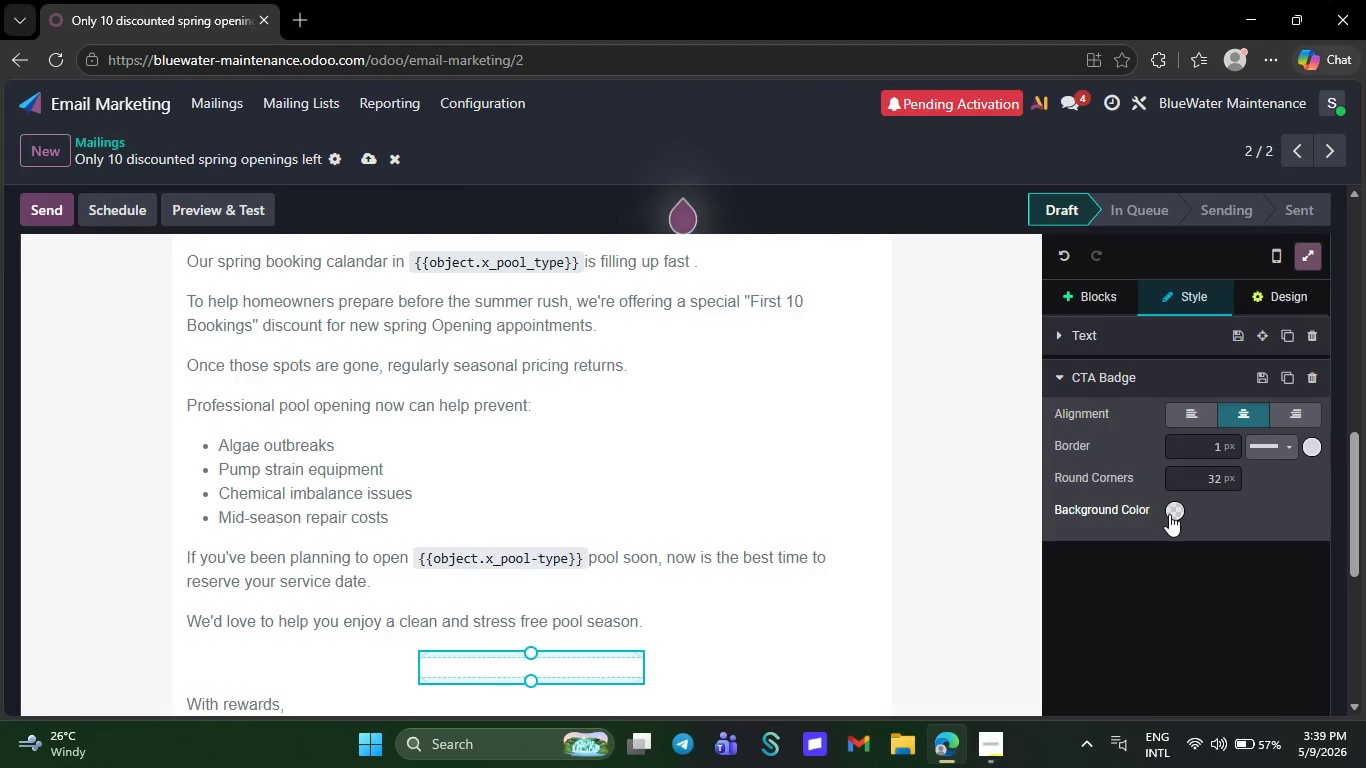 
left_click([1169, 514])
 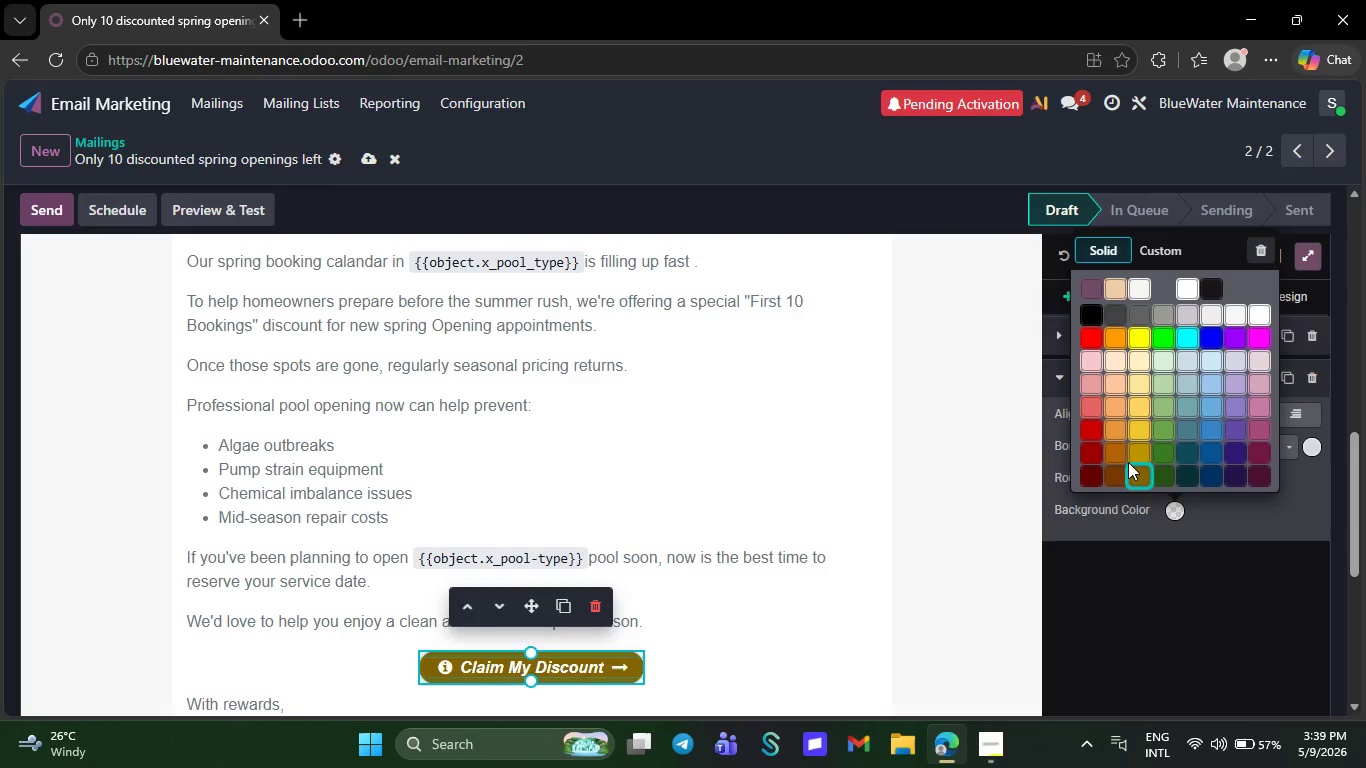 
left_click([1080, 423])
 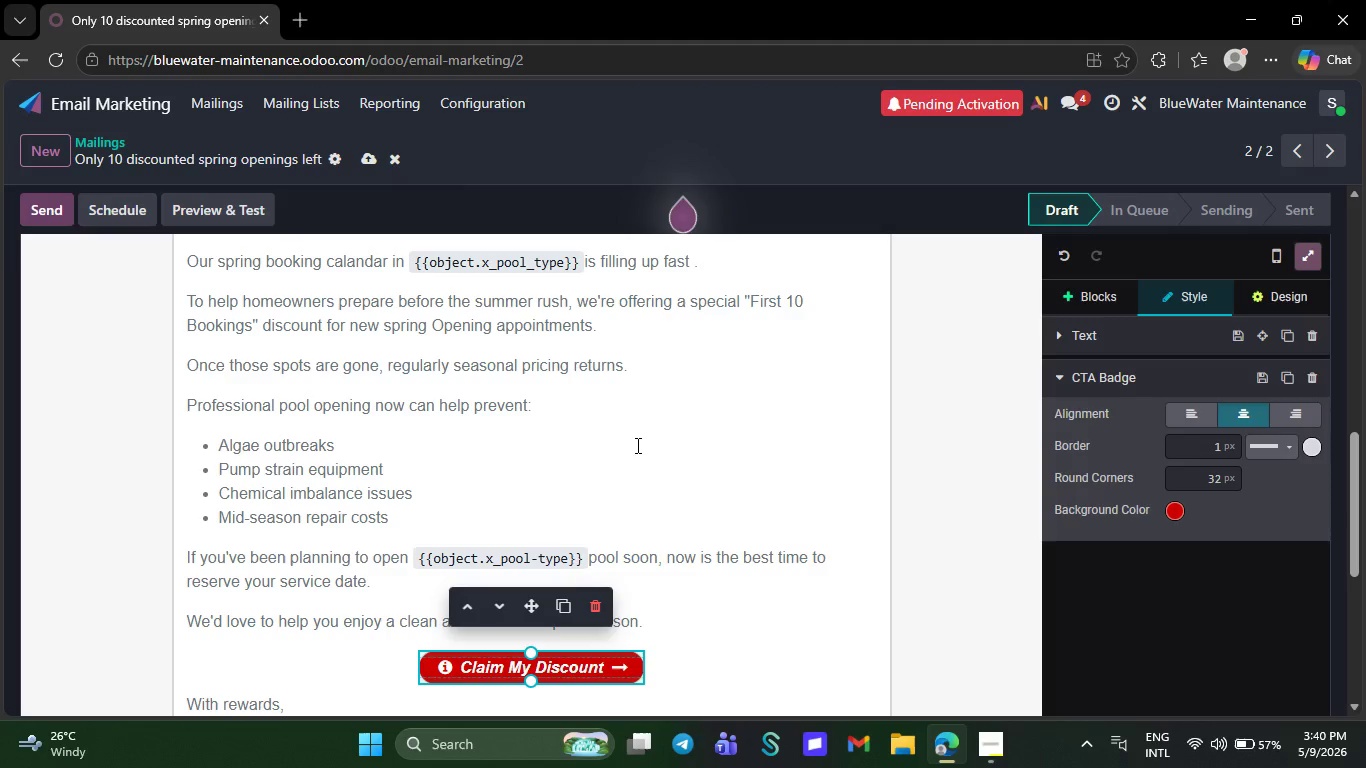 
wait(40.47)
 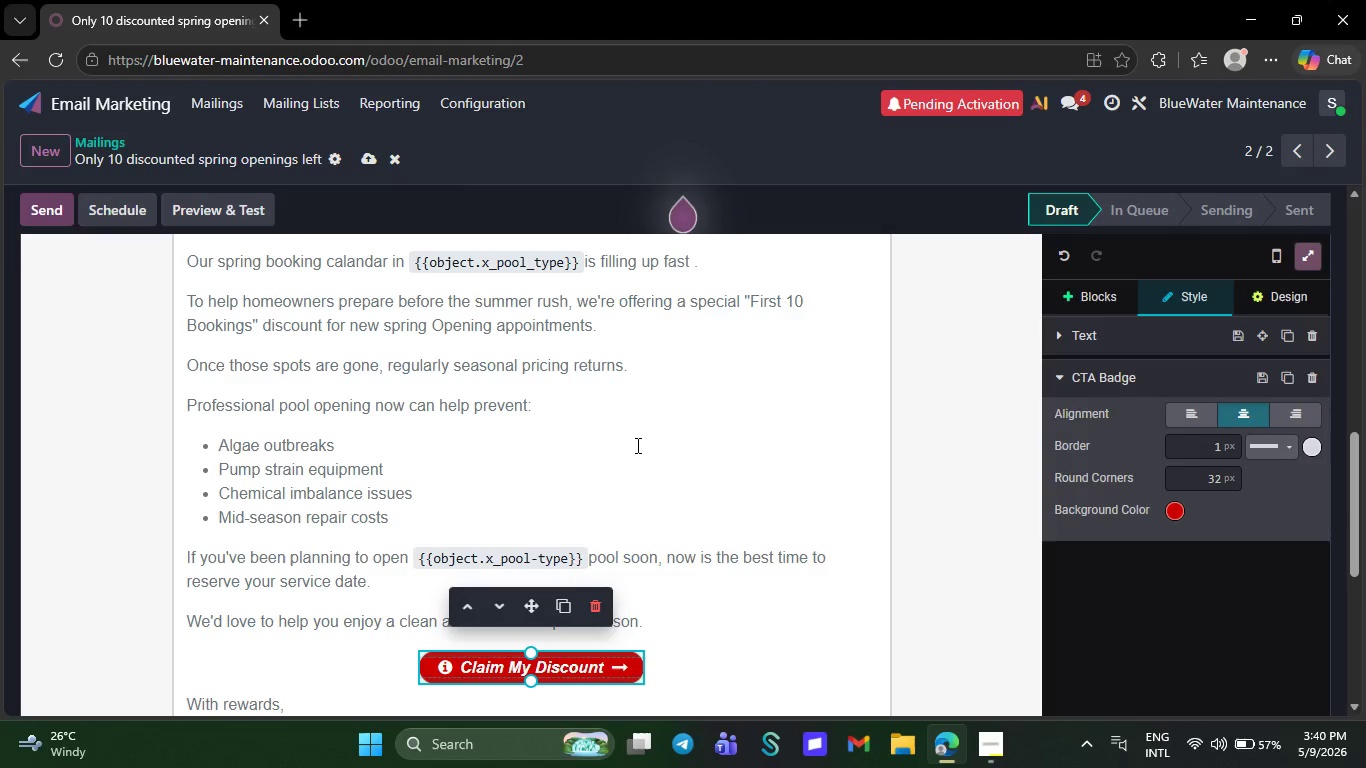 
left_click([621, 660])
 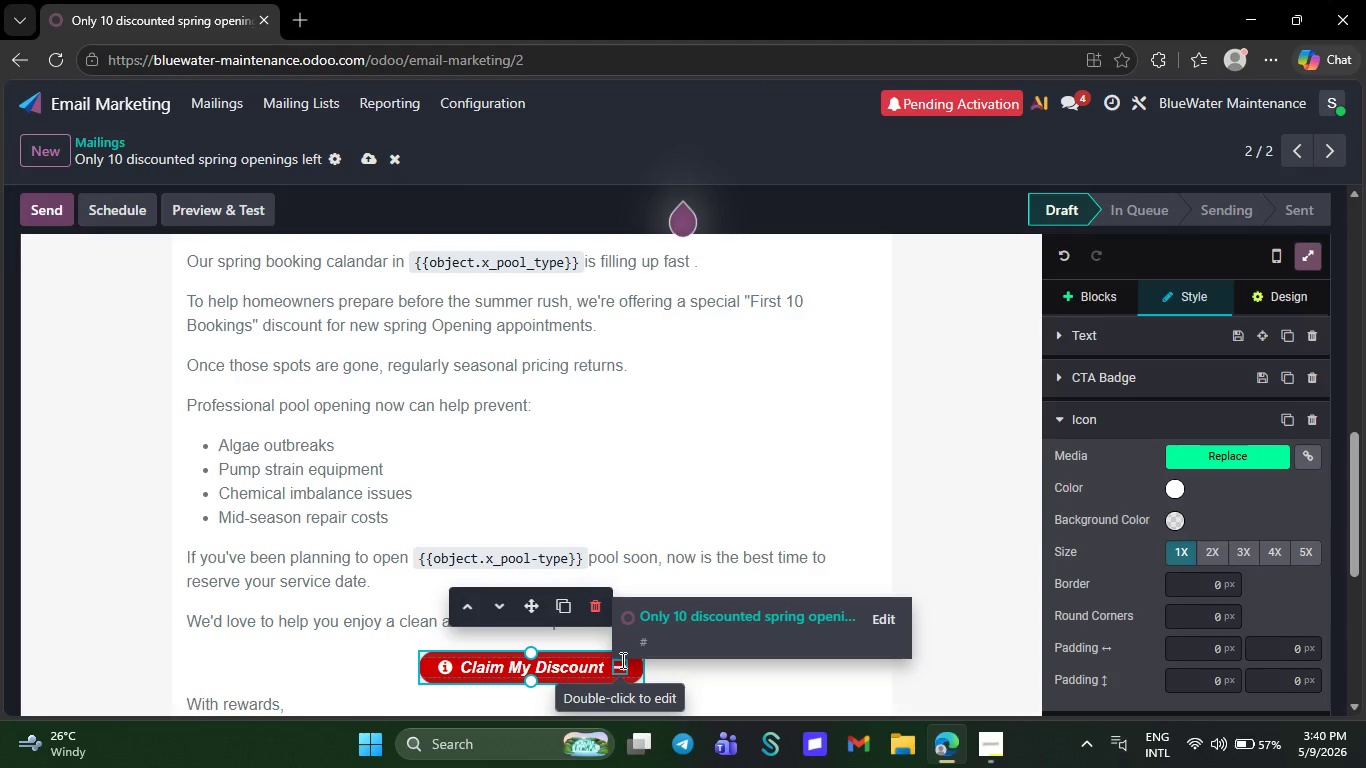 
wait(5.19)
 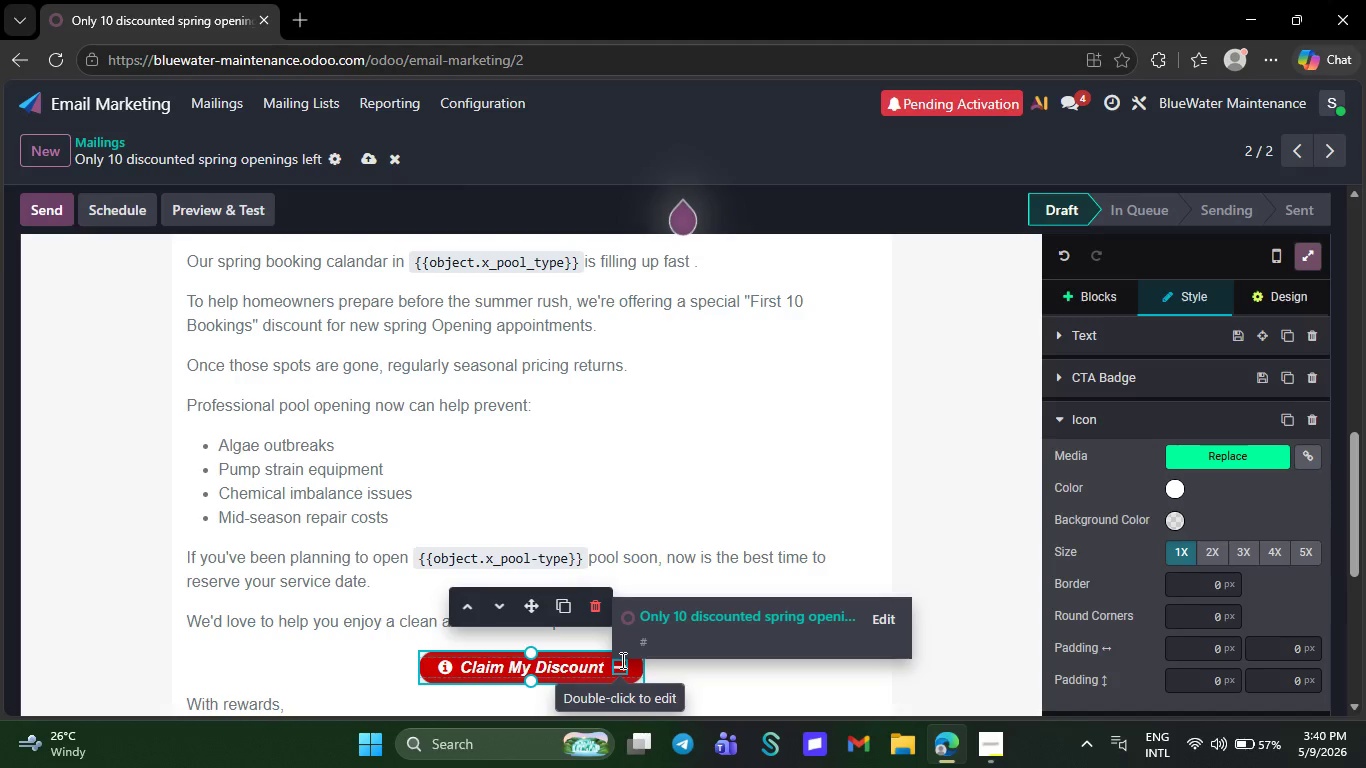 
left_click([885, 616])
 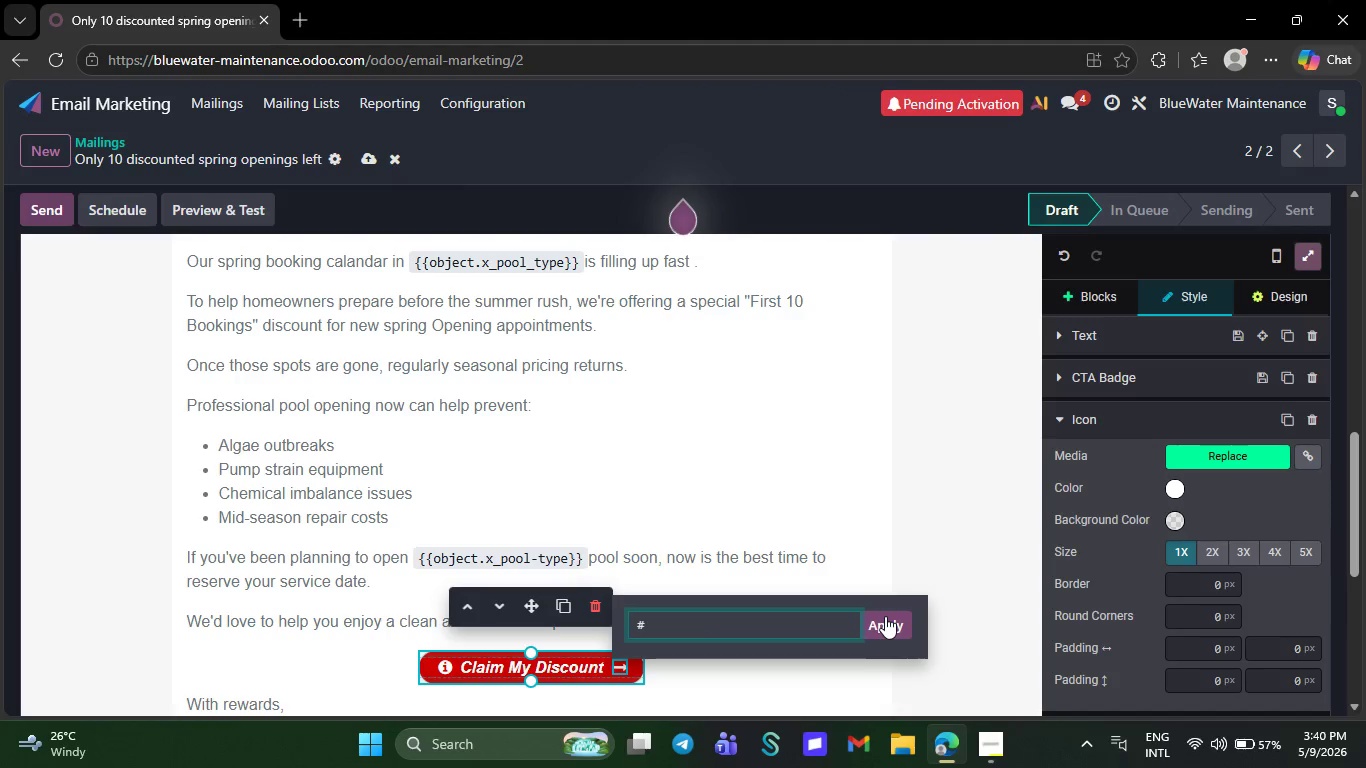 
key(Backspace)
 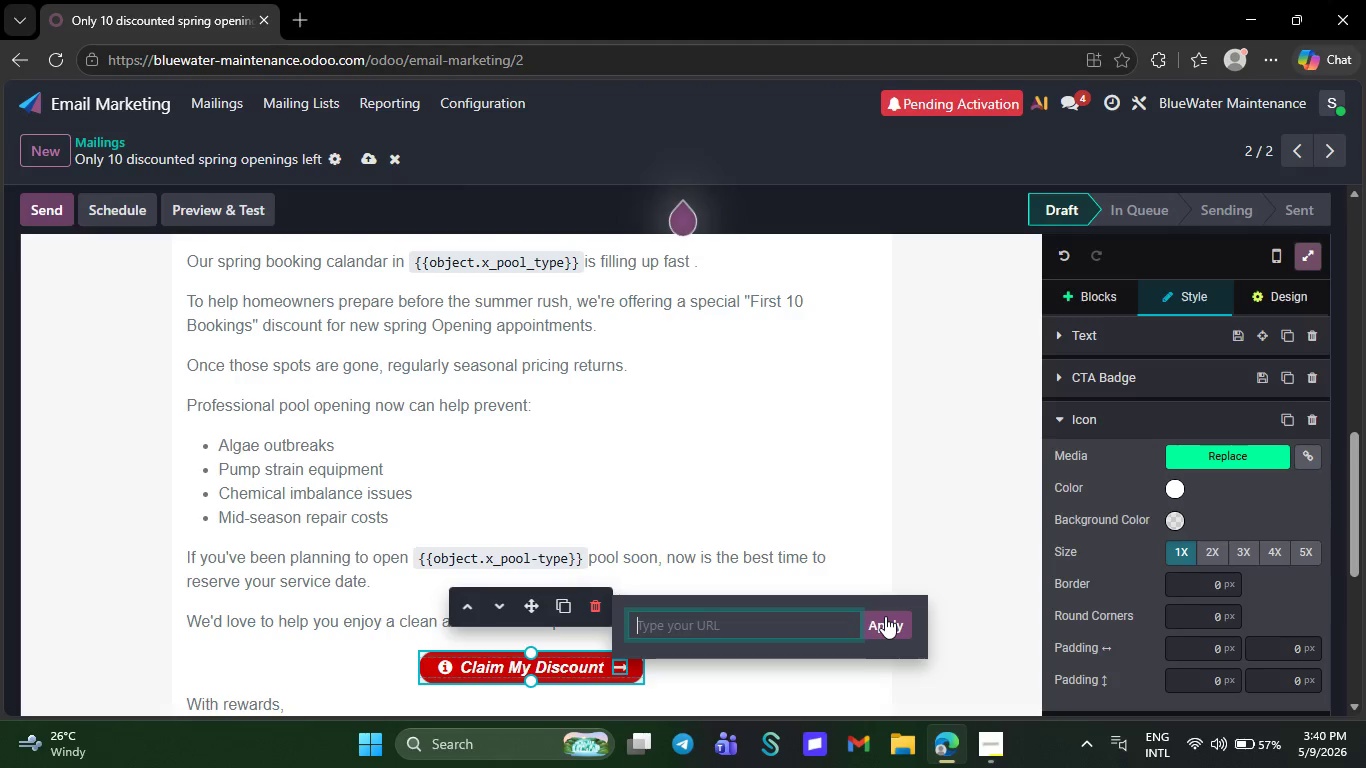 
wait(13.91)
 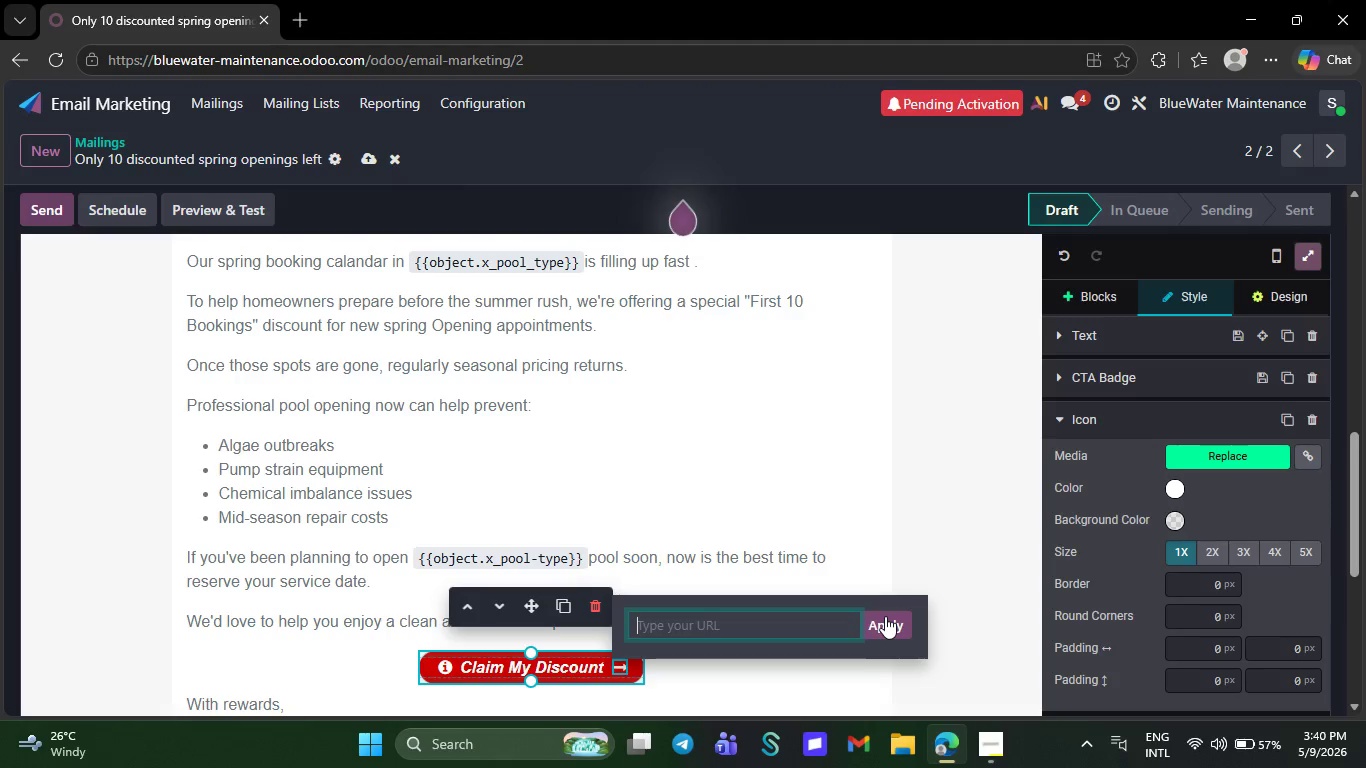 
key(CapsLock)